 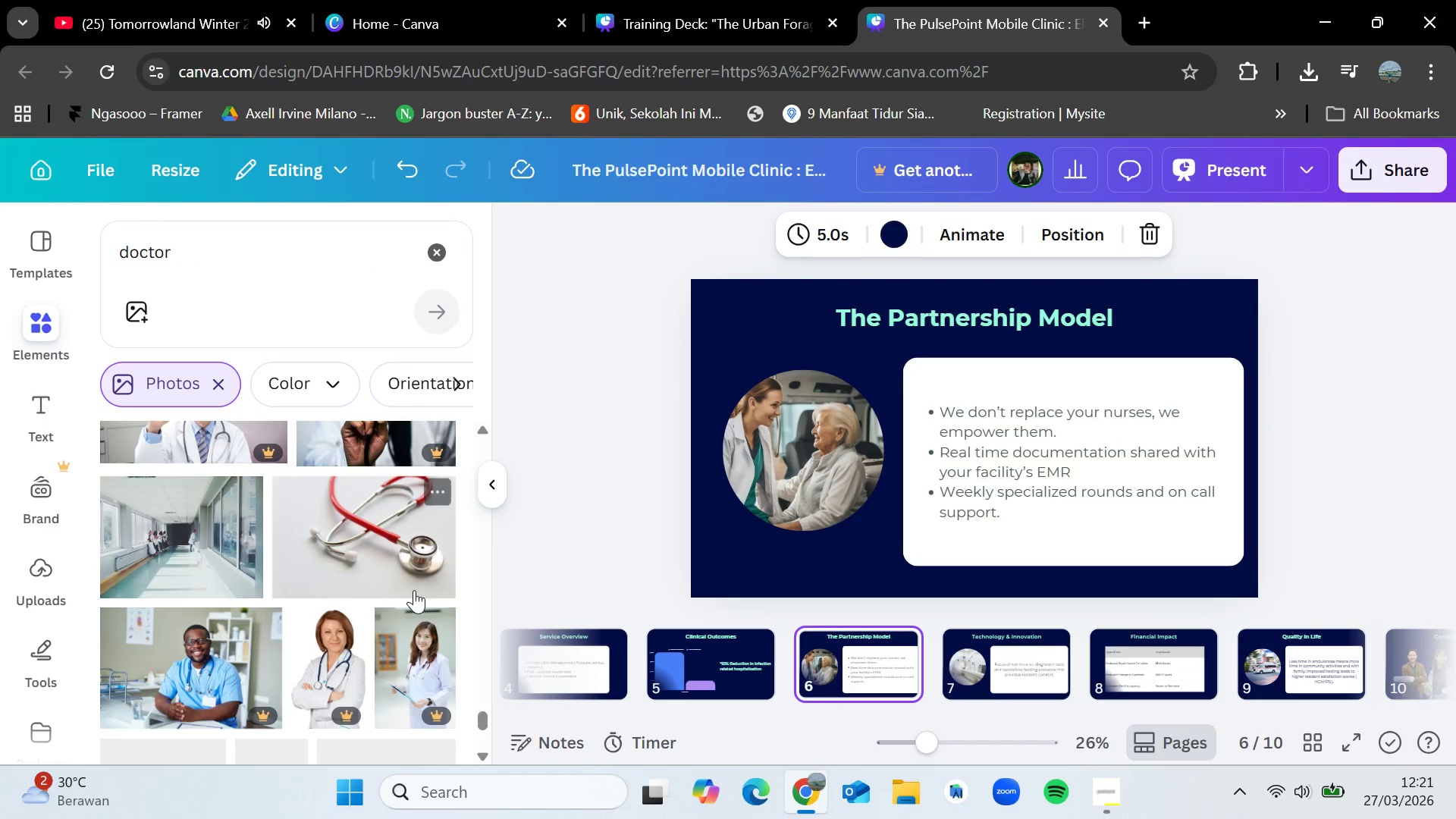 
left_click([721, 666])
 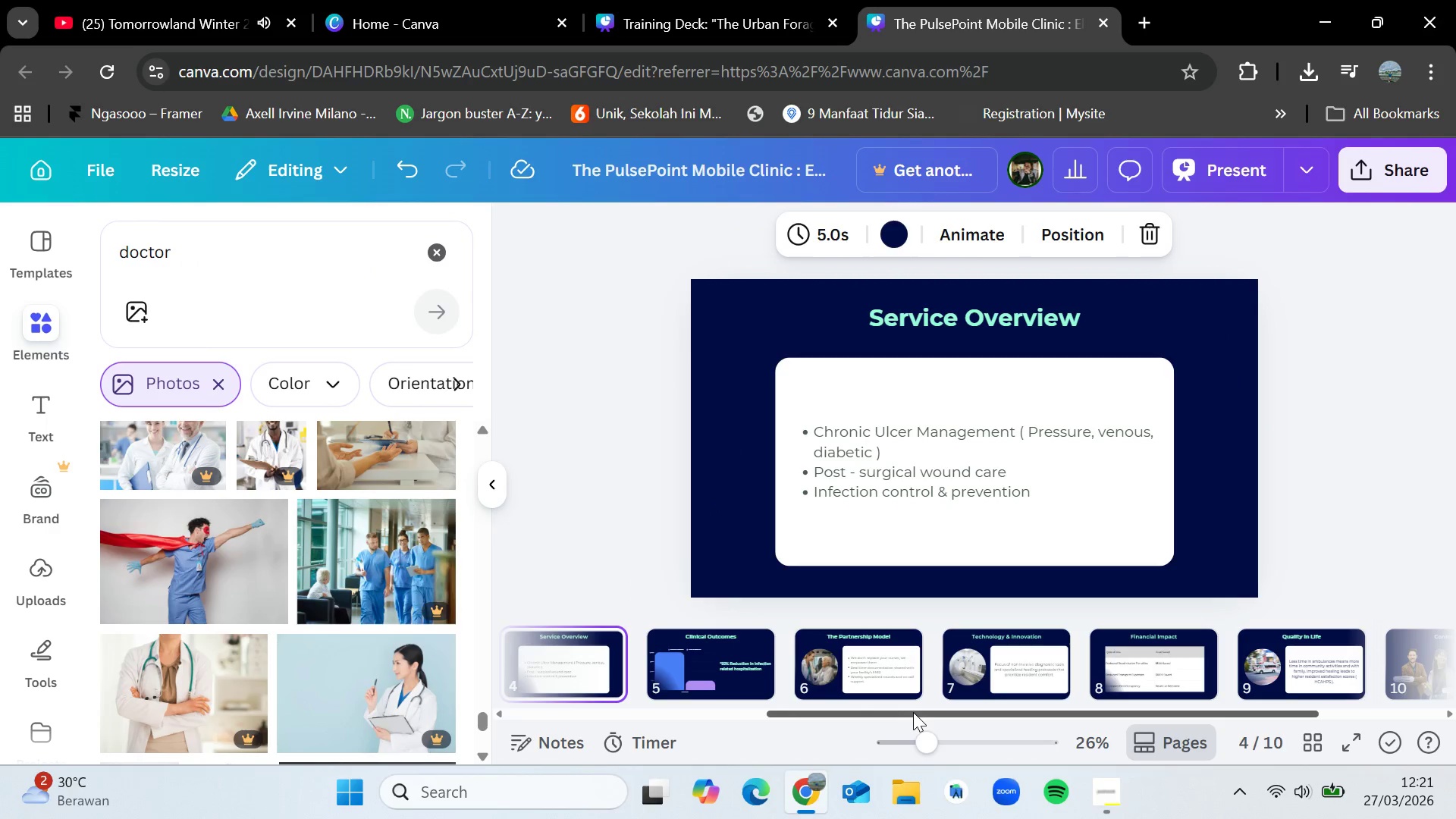 
left_click_drag(start_coordinate=[905, 711], to_coordinate=[756, 716])
 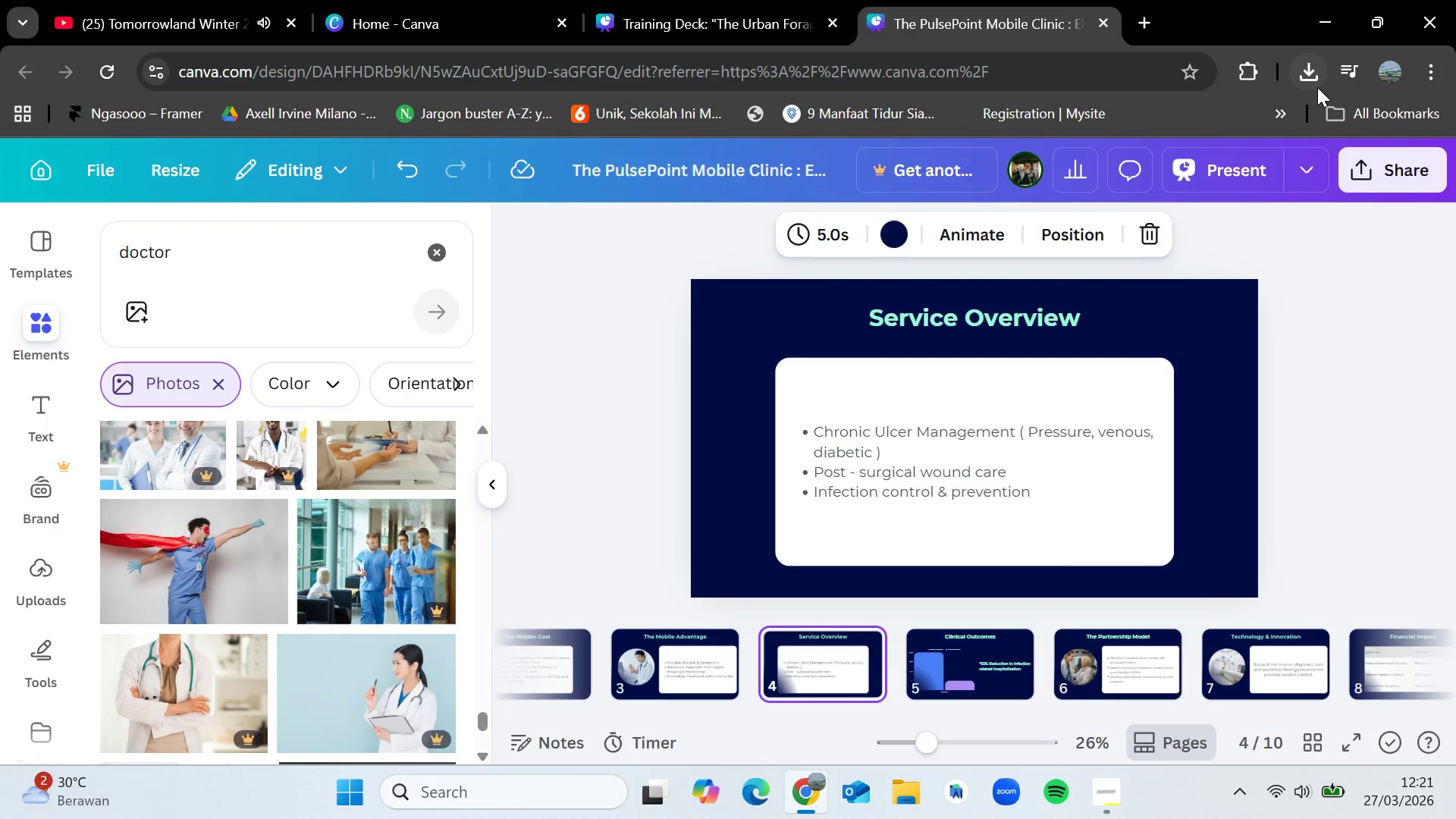 
left_click([1310, 81])
 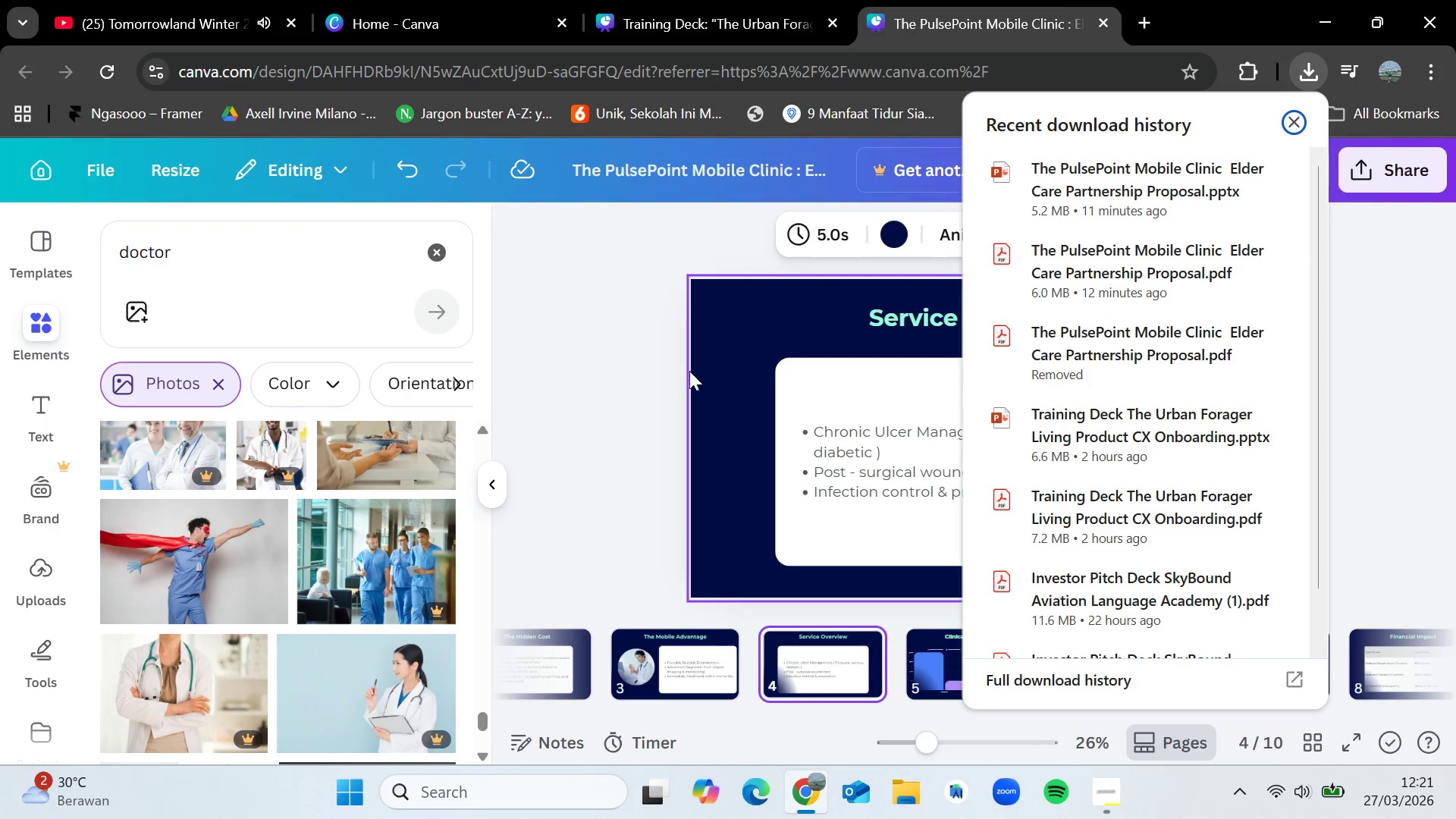 
left_click([627, 395])
 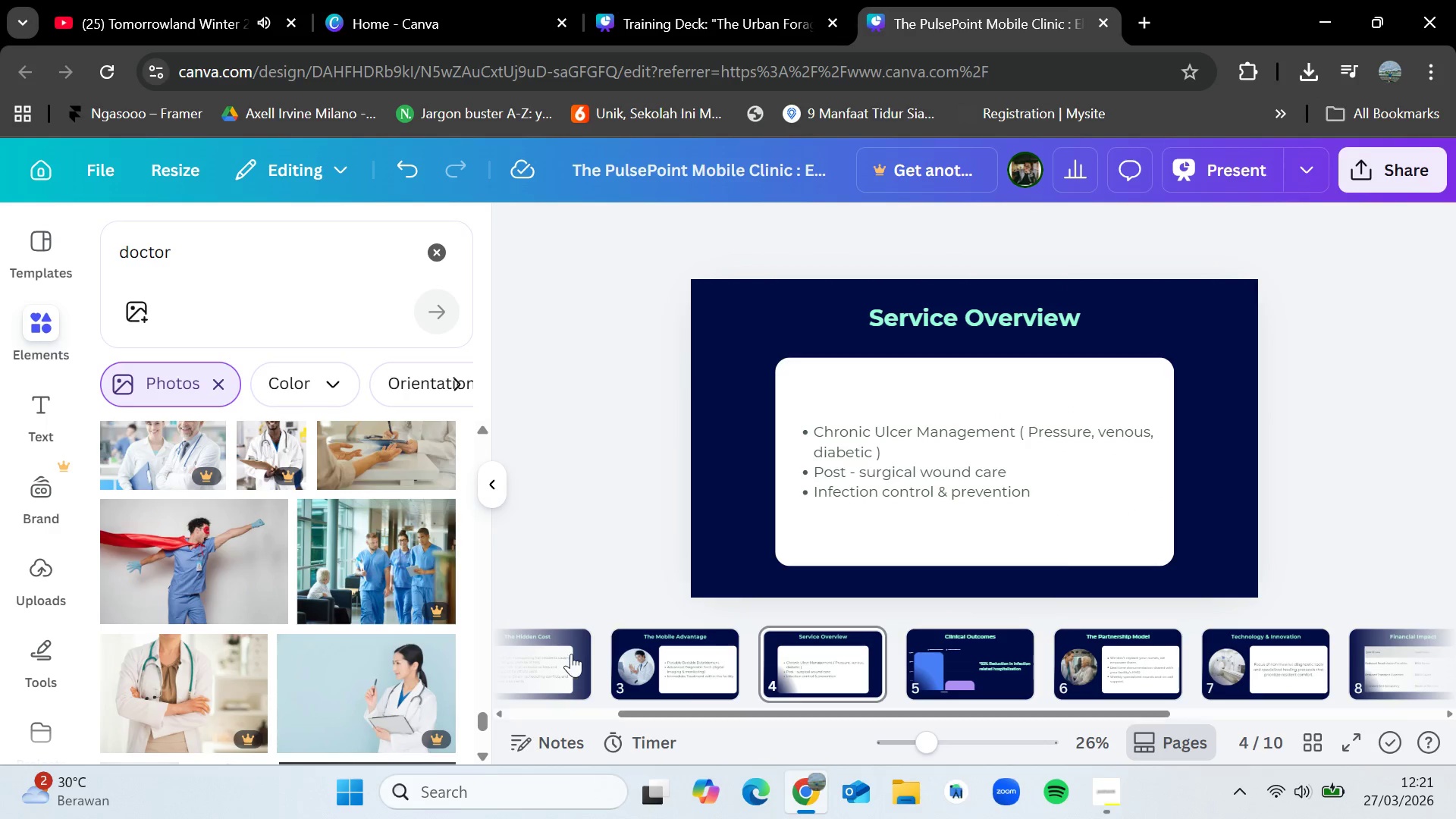 
left_click([566, 655])
 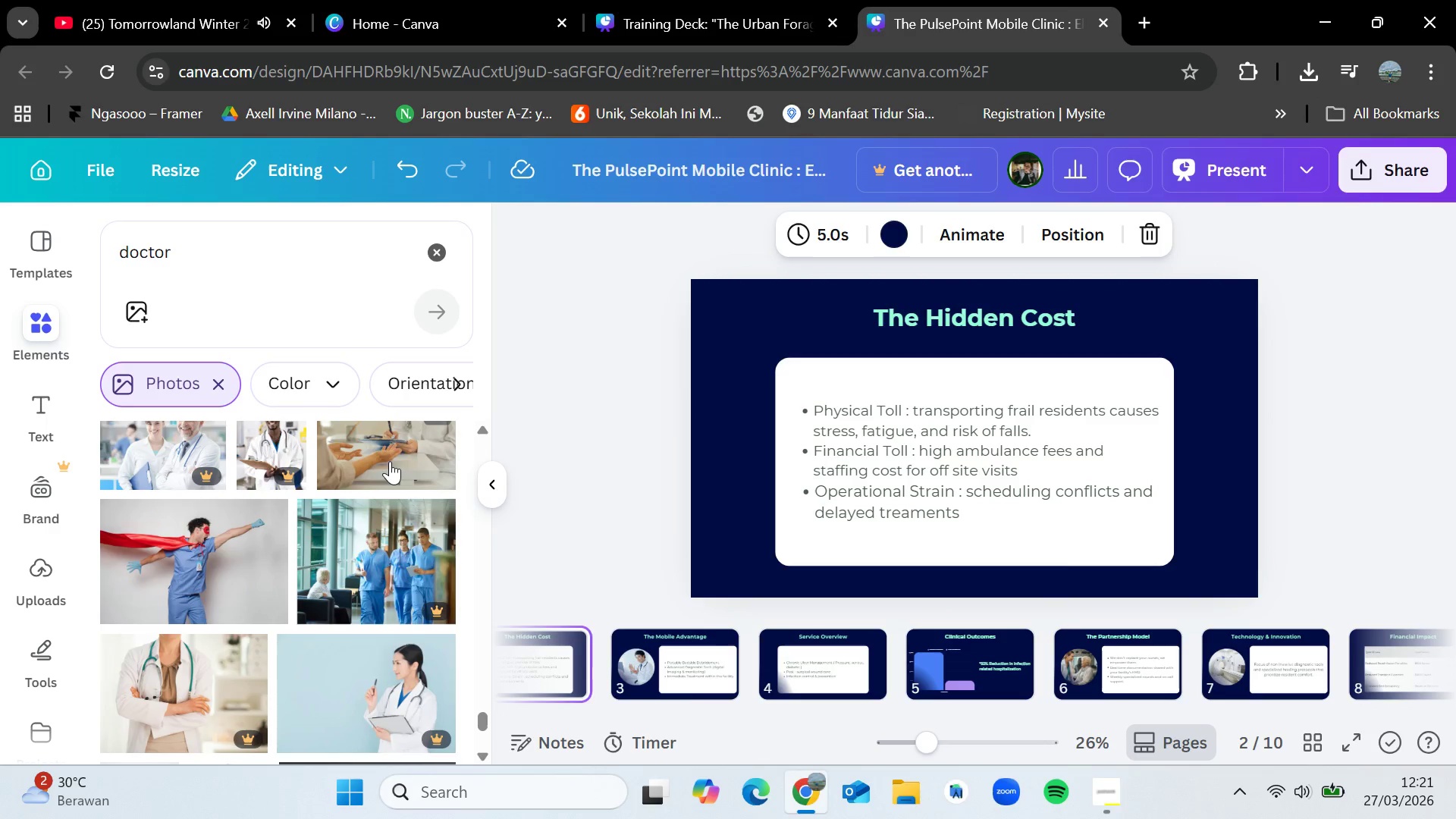 
scroll: coordinate [327, 545], scroll_direction: up, amount: 7.0
 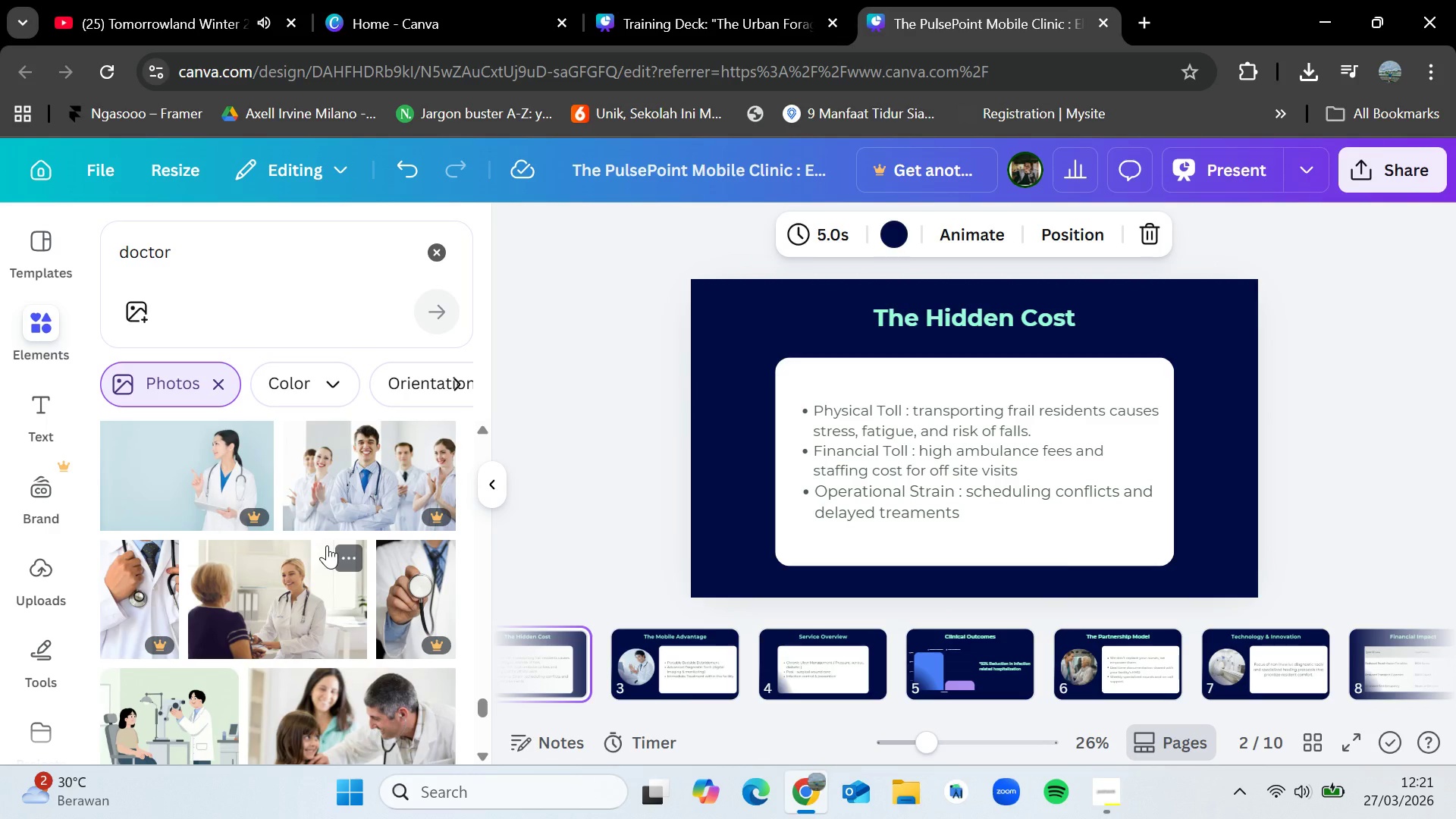 
scroll: coordinate [327, 545], scroll_direction: down, amount: 2.0
 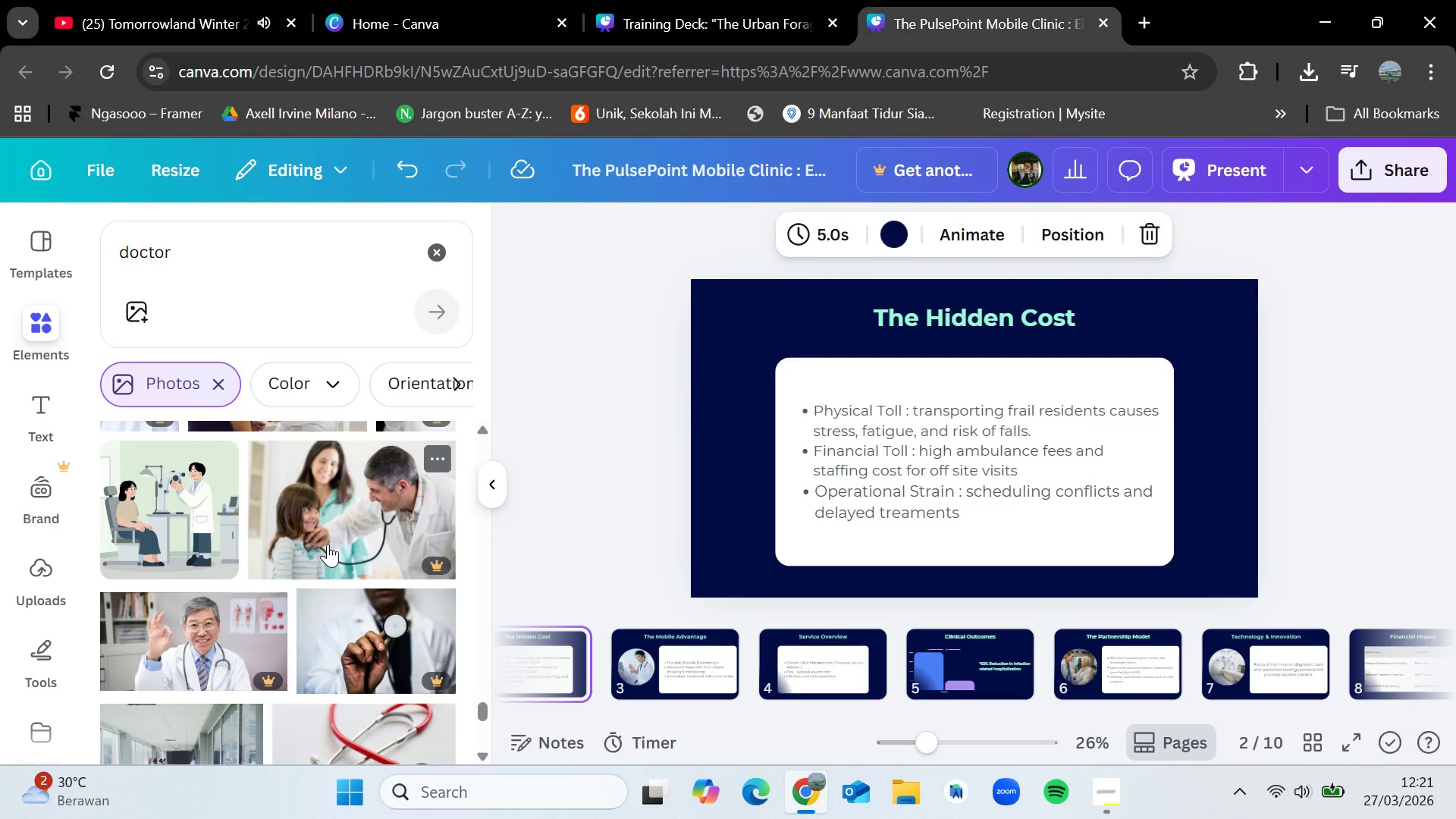 
wait(6.29)
 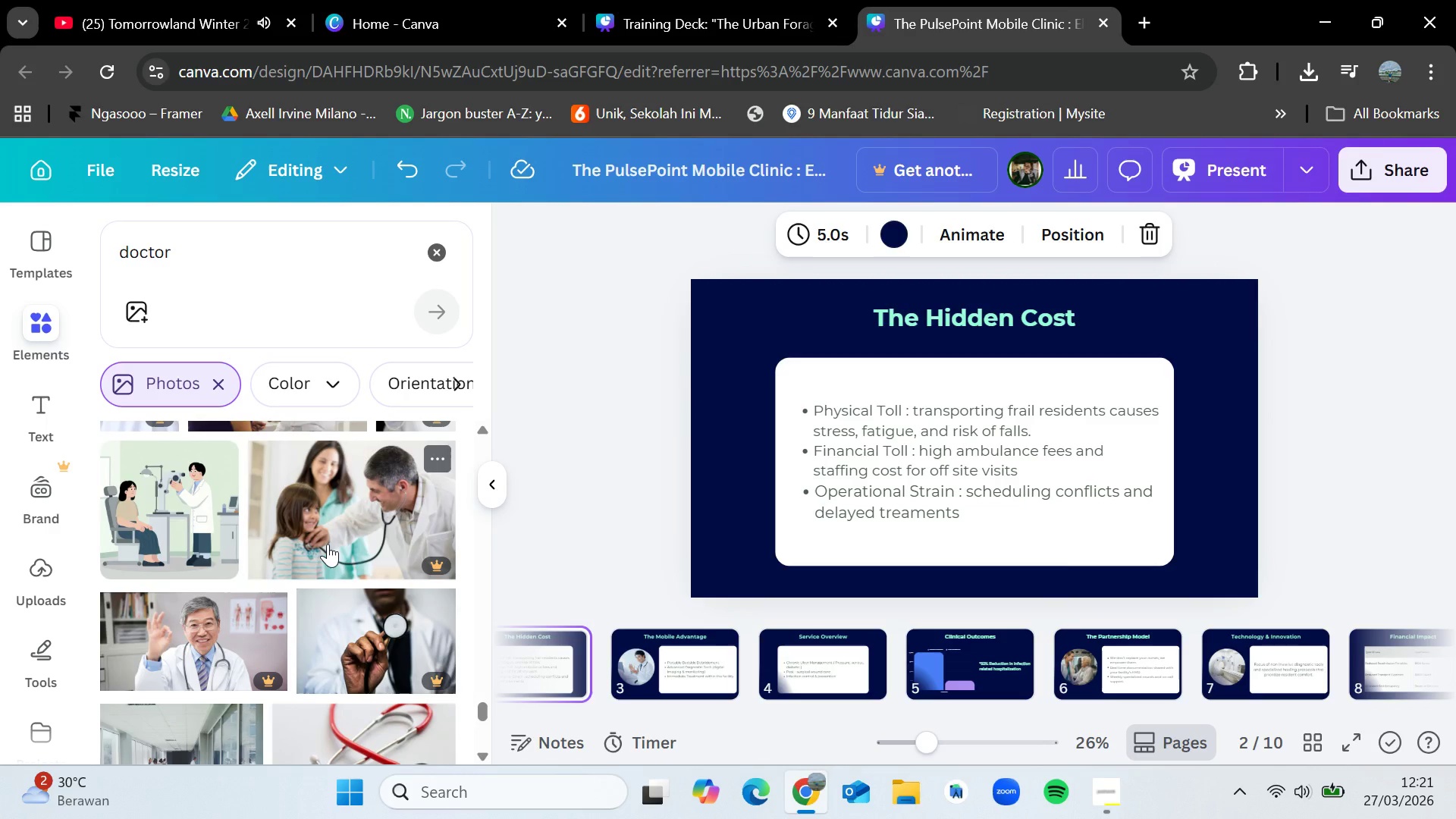 
scroll: coordinate [328, 544], scroll_direction: down, amount: 2.0
 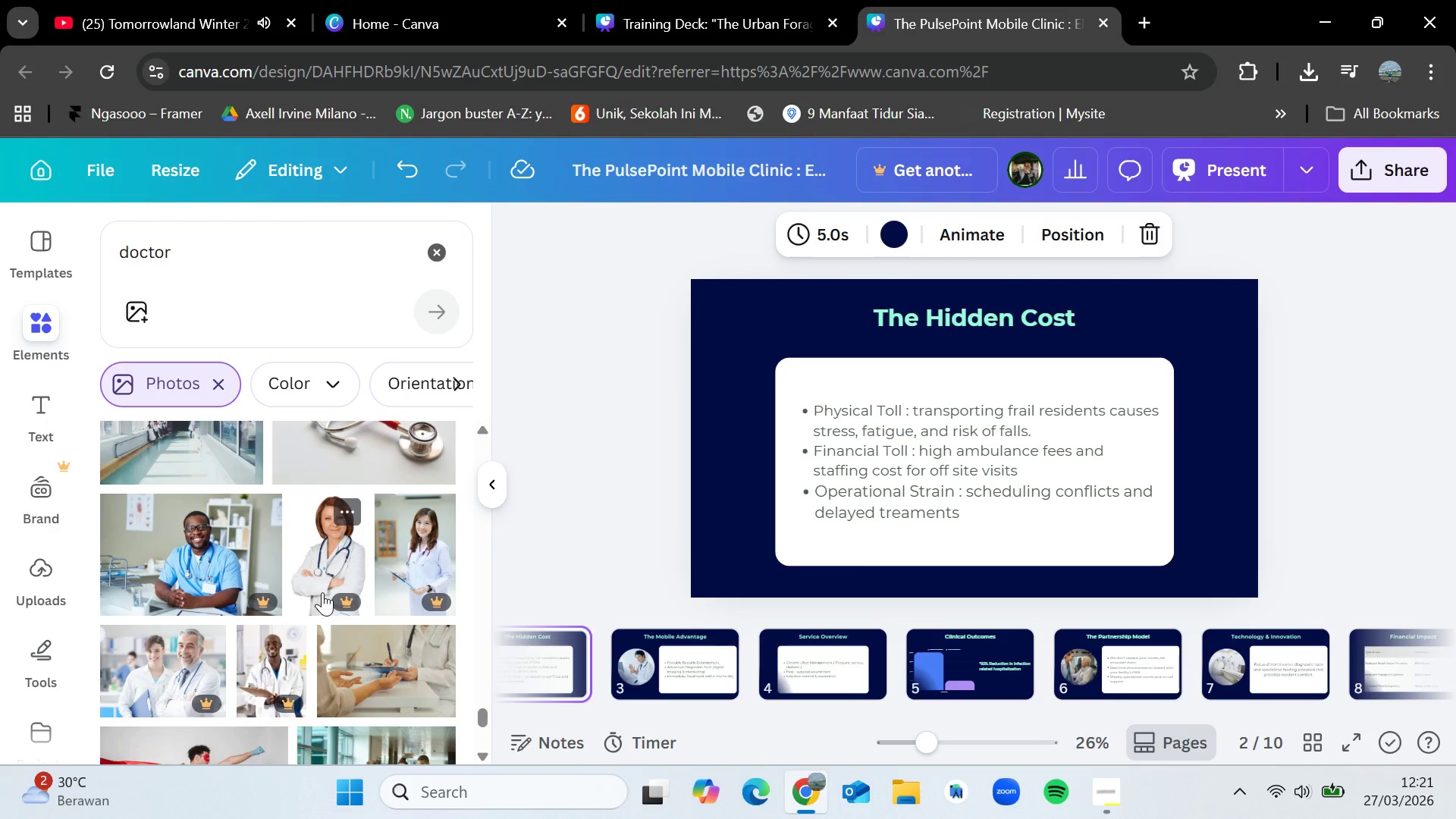 
wait(5.77)
 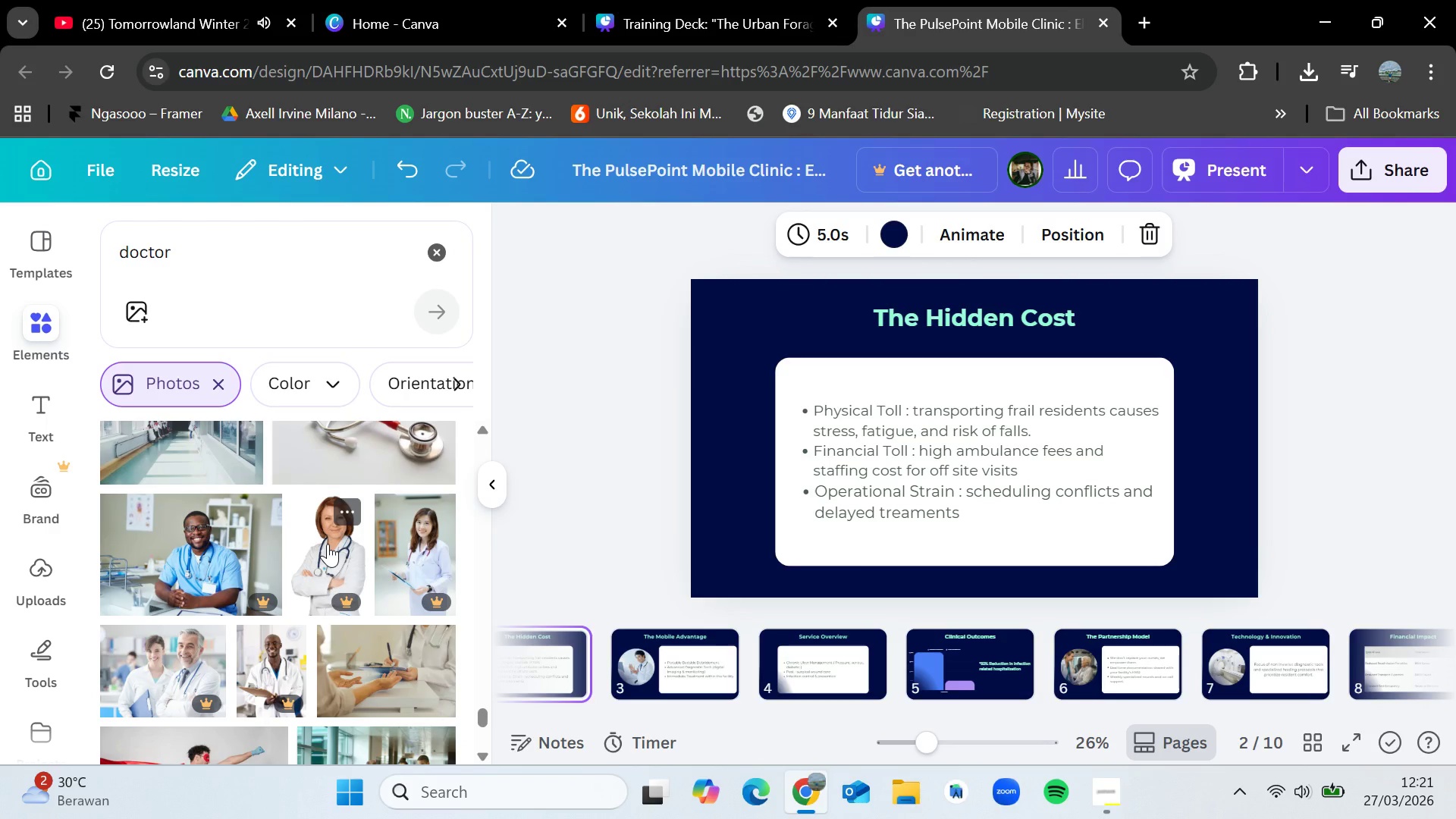 
scroll: coordinate [347, 566], scroll_direction: down, amount: 8.0
 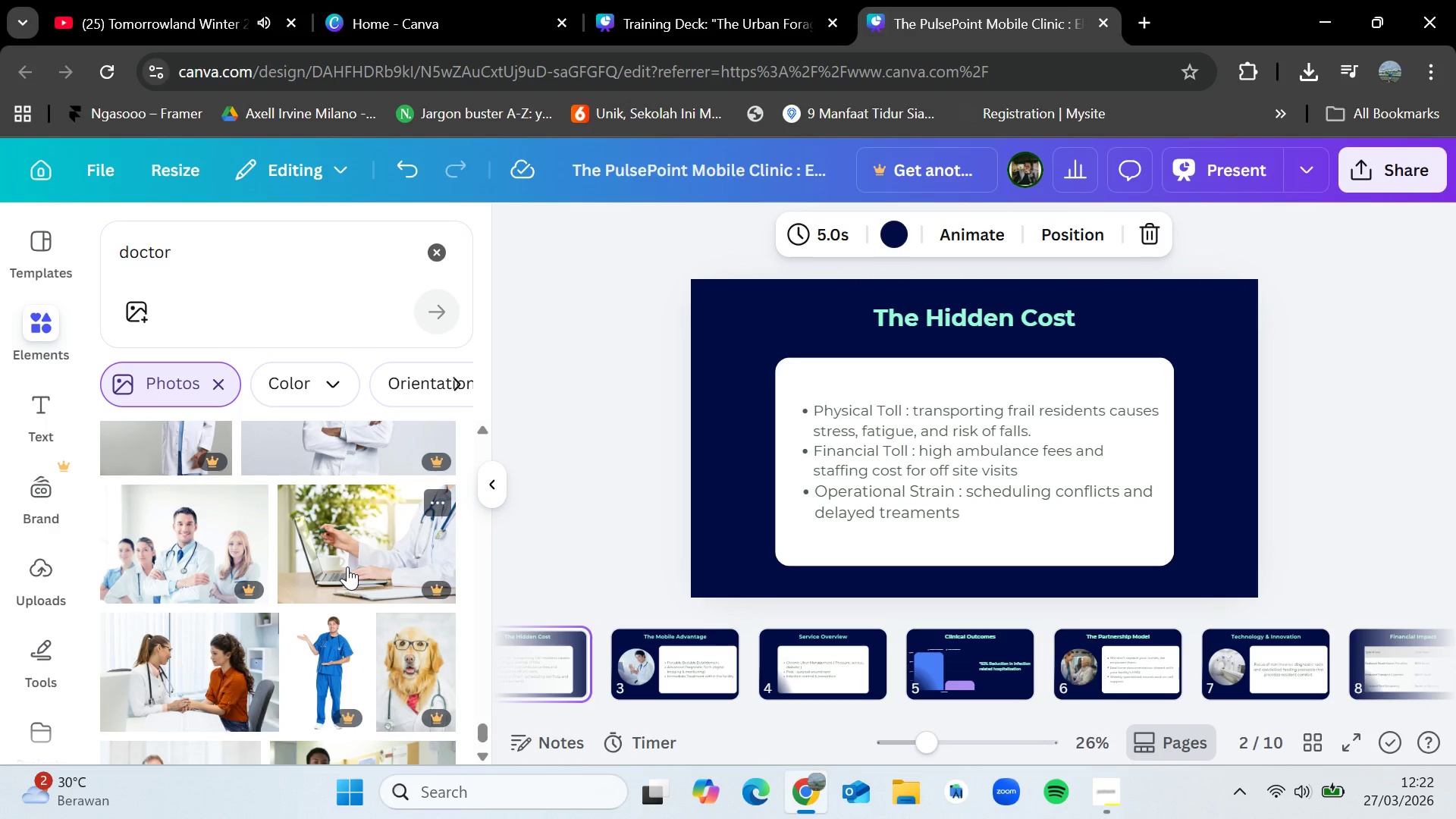 
scroll: coordinate [347, 566], scroll_direction: down, amount: 10.0
 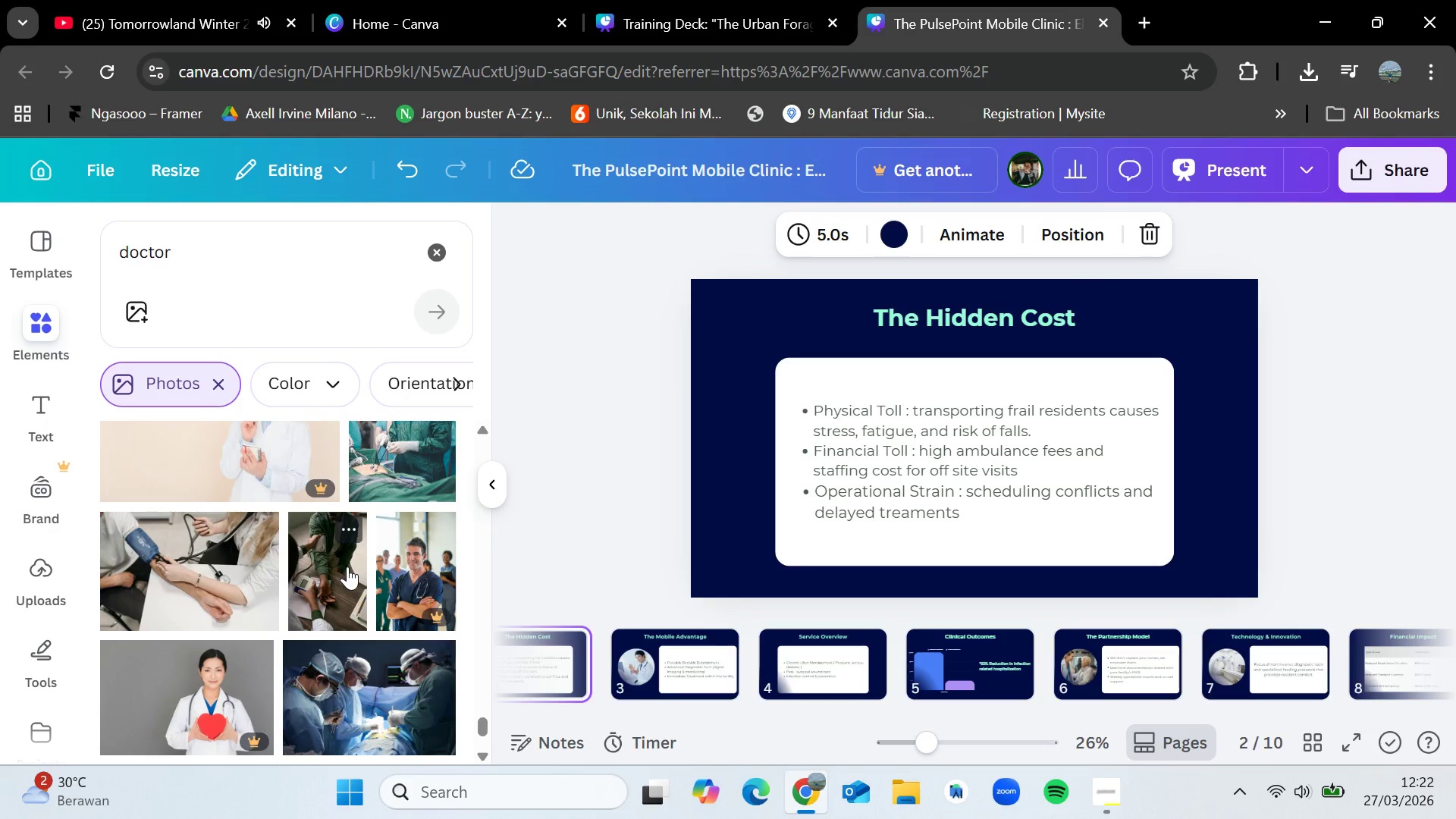 
scroll: coordinate [347, 566], scroll_direction: down, amount: 4.0
 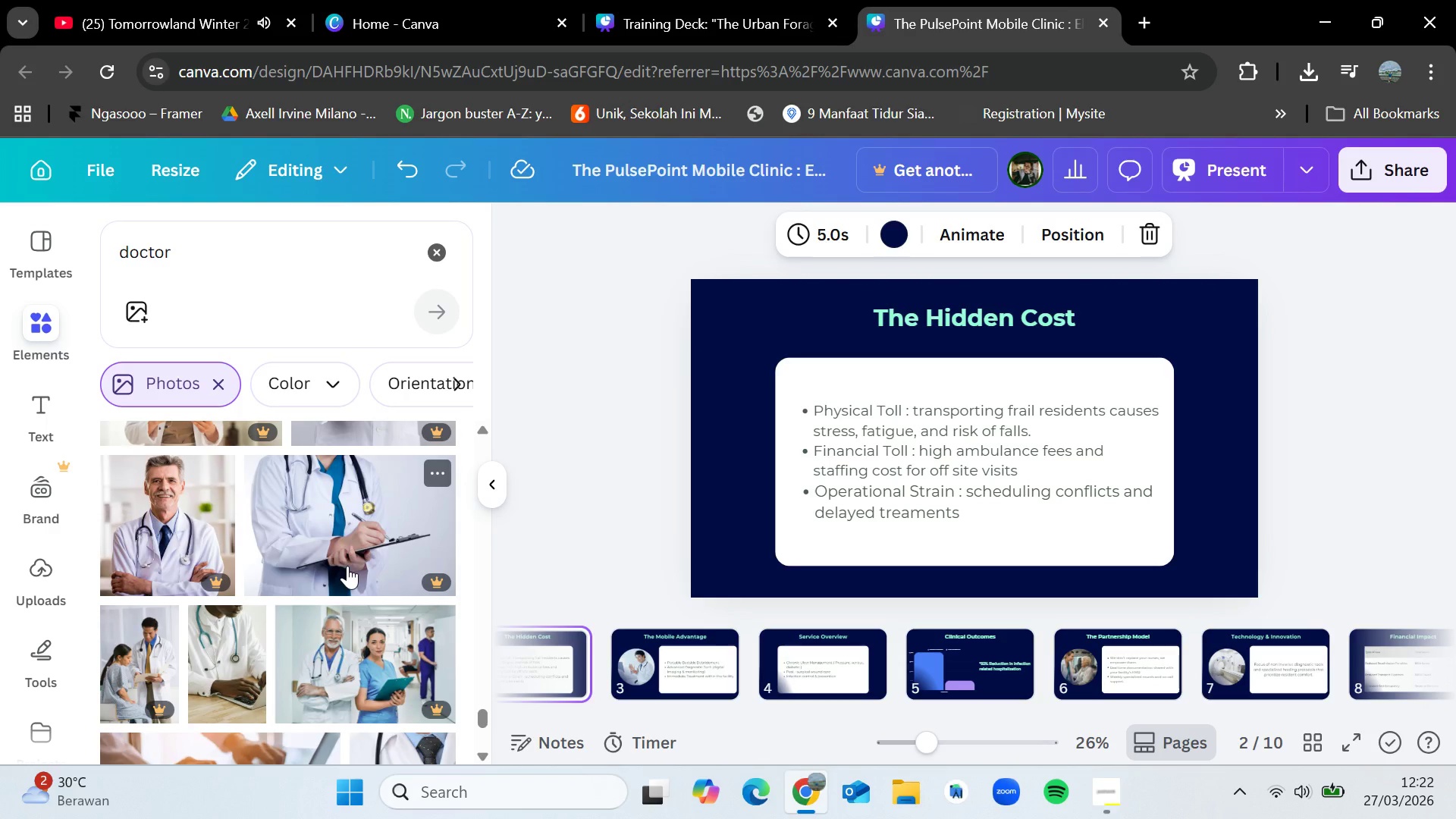 
scroll: coordinate [347, 566], scroll_direction: none, amount: 0.0
 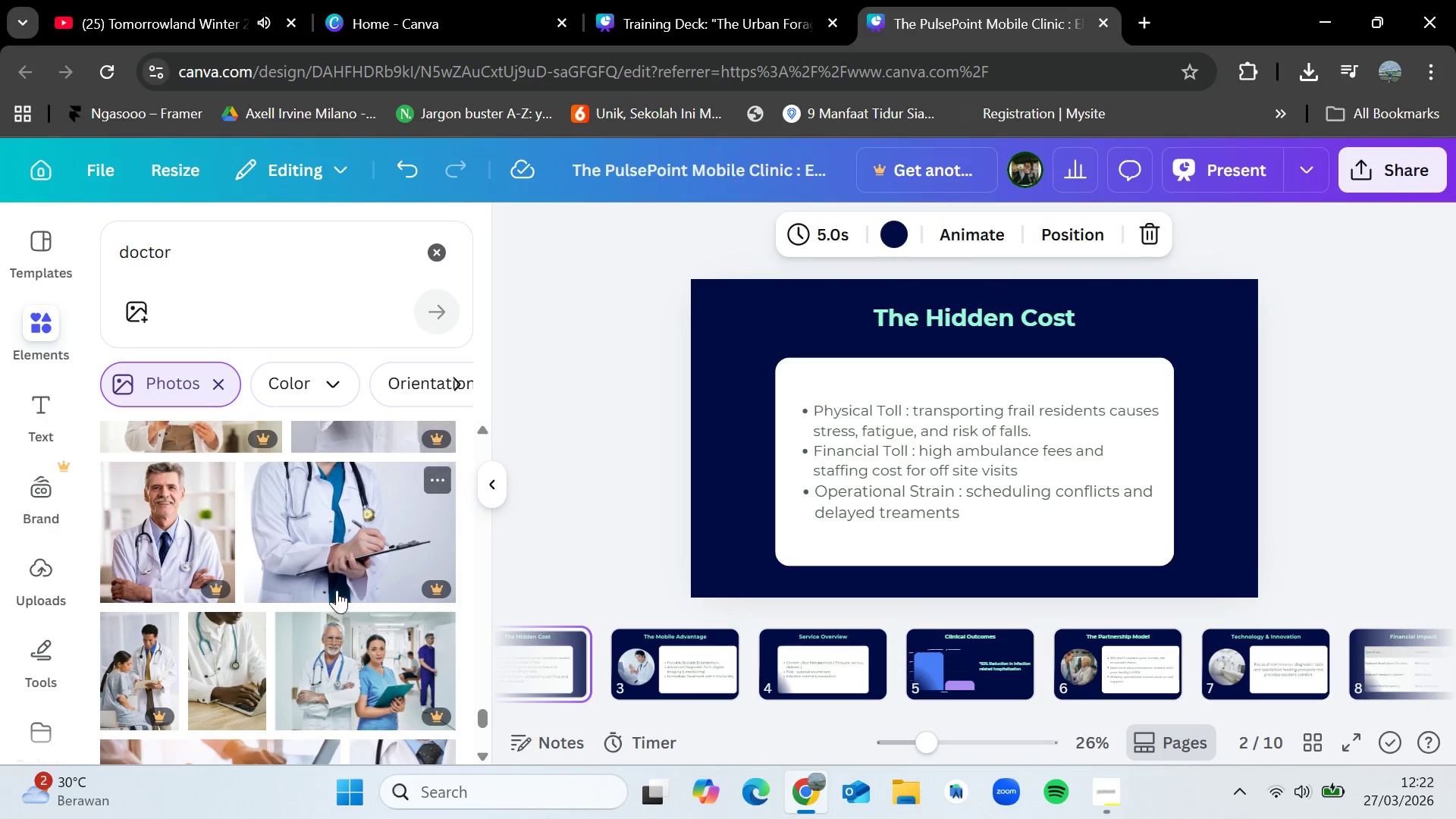 
scroll: coordinate [337, 590], scroll_direction: up, amount: 1.0
 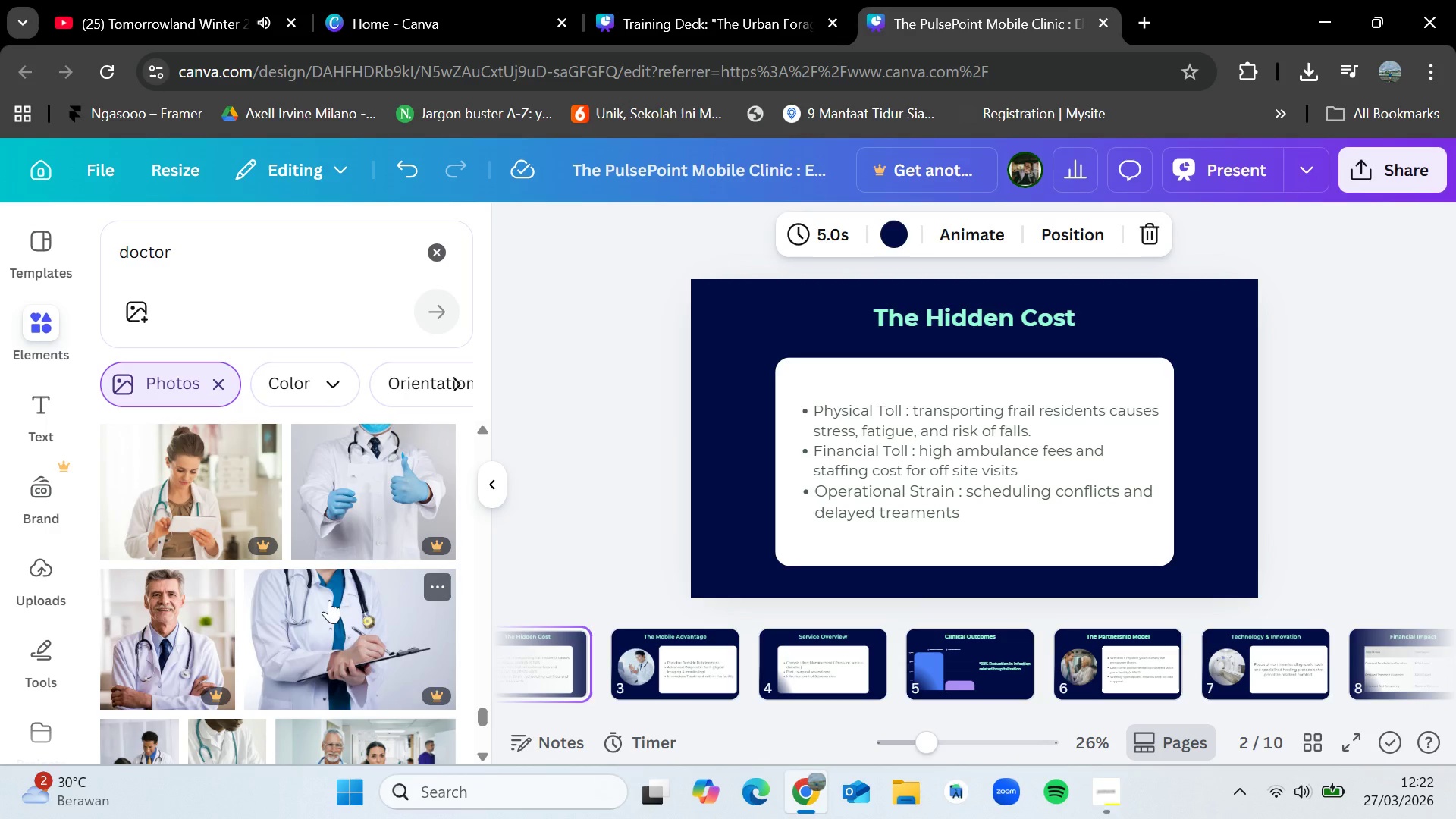 
scroll: coordinate [329, 600], scroll_direction: down, amount: 2.0
 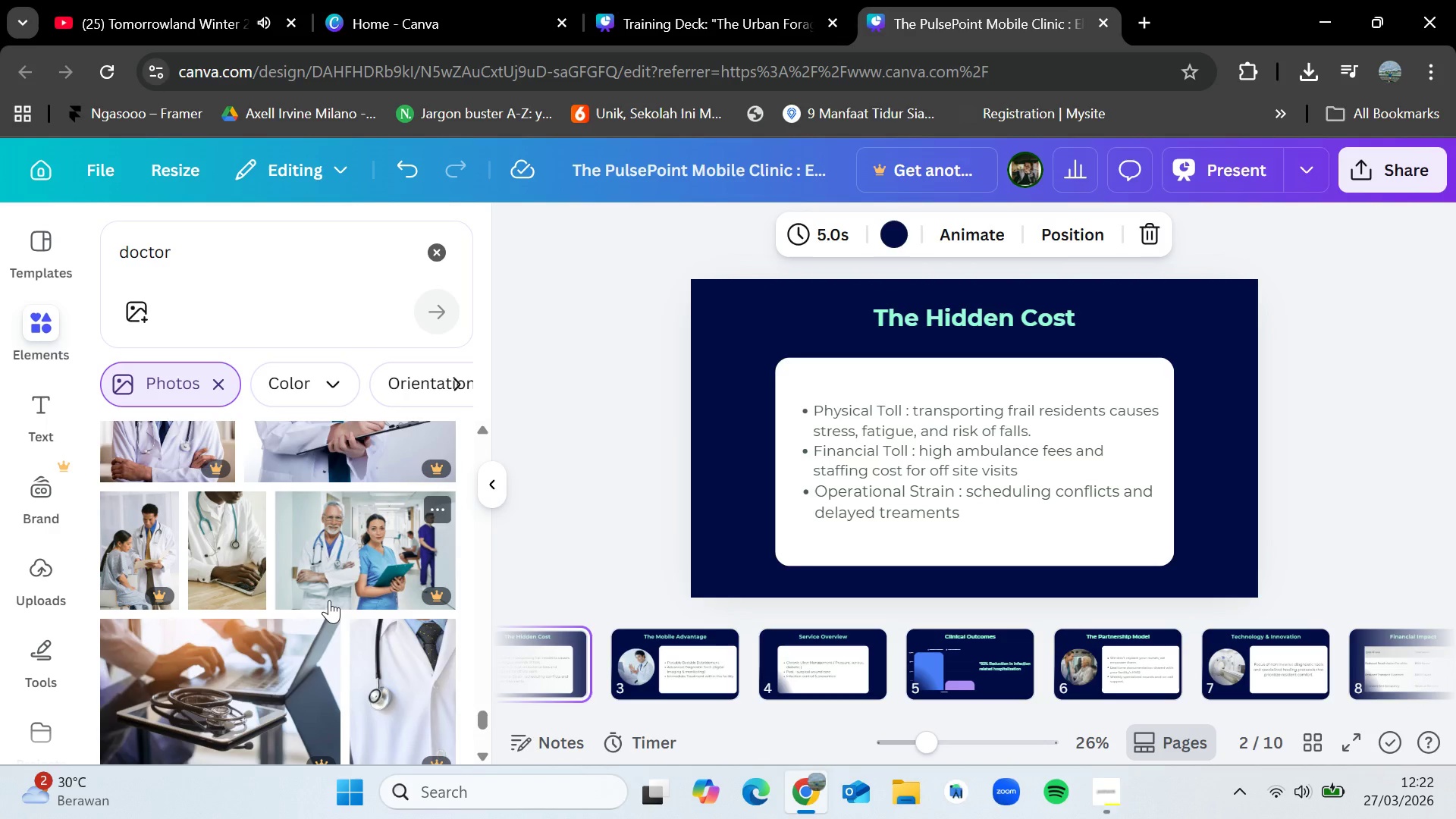 
scroll: coordinate [329, 600], scroll_direction: up, amount: 1.0
 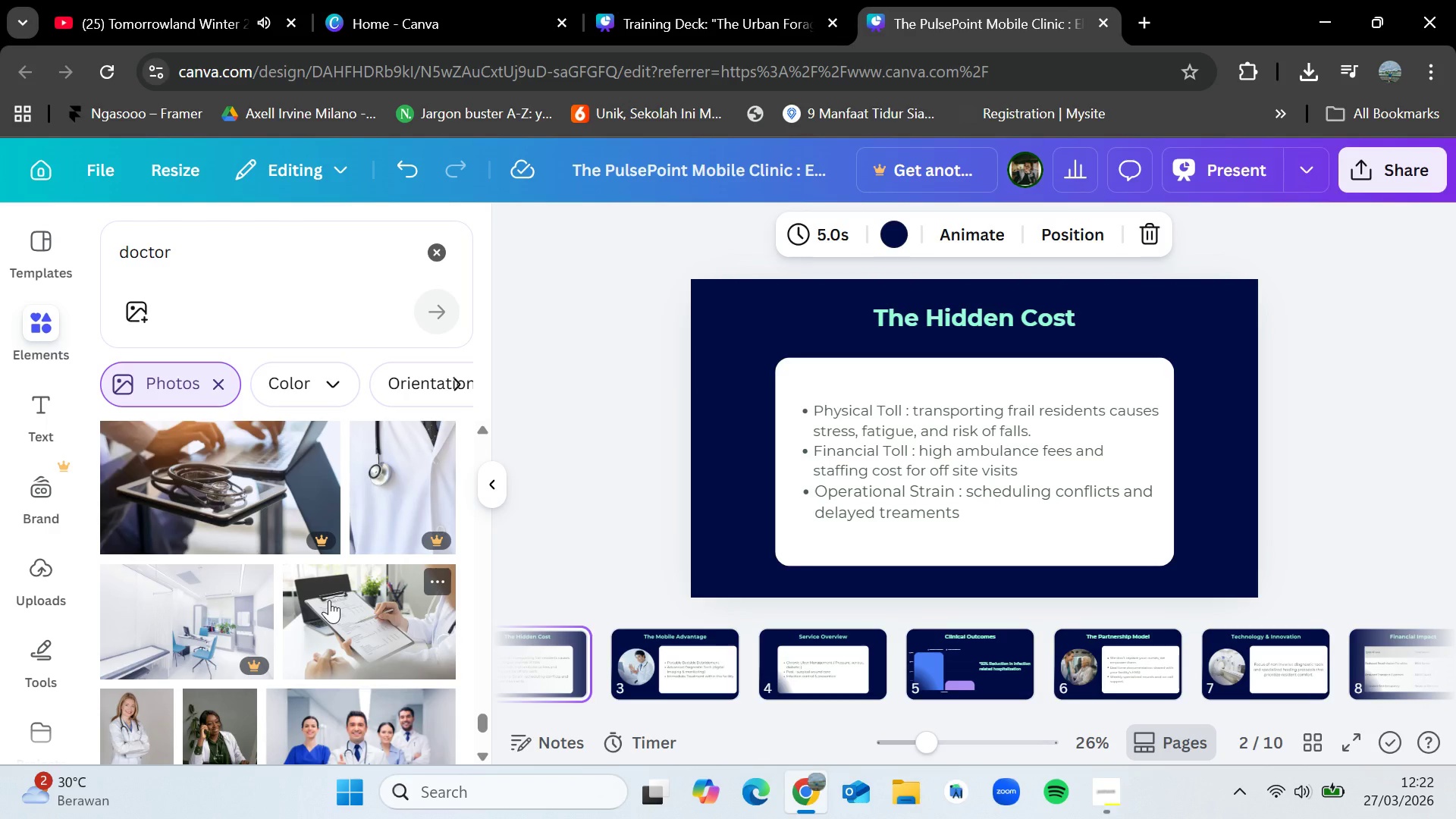 
wait(33.99)
 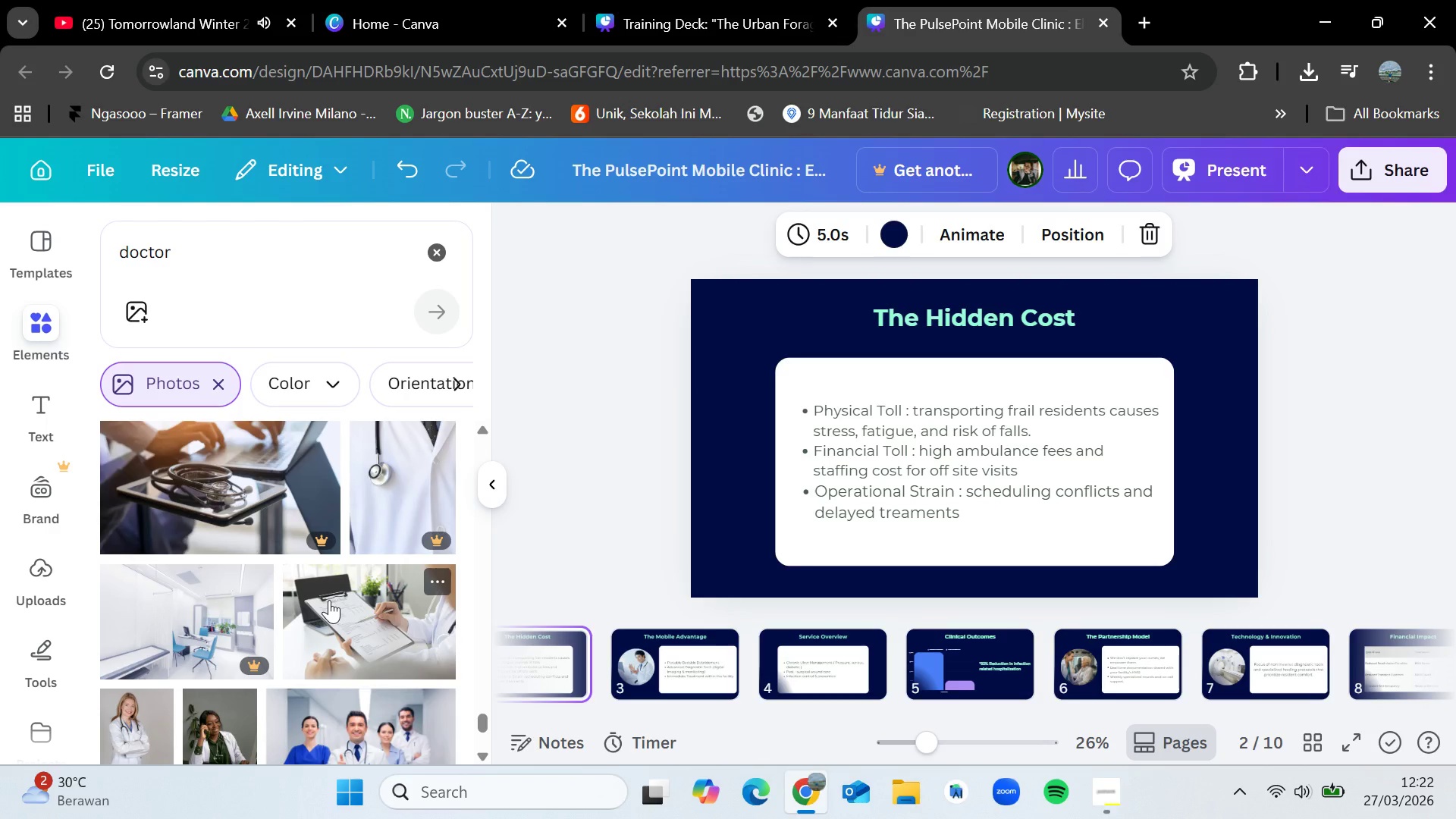 
scroll: coordinate [329, 600], scroll_direction: down, amount: 4.0
 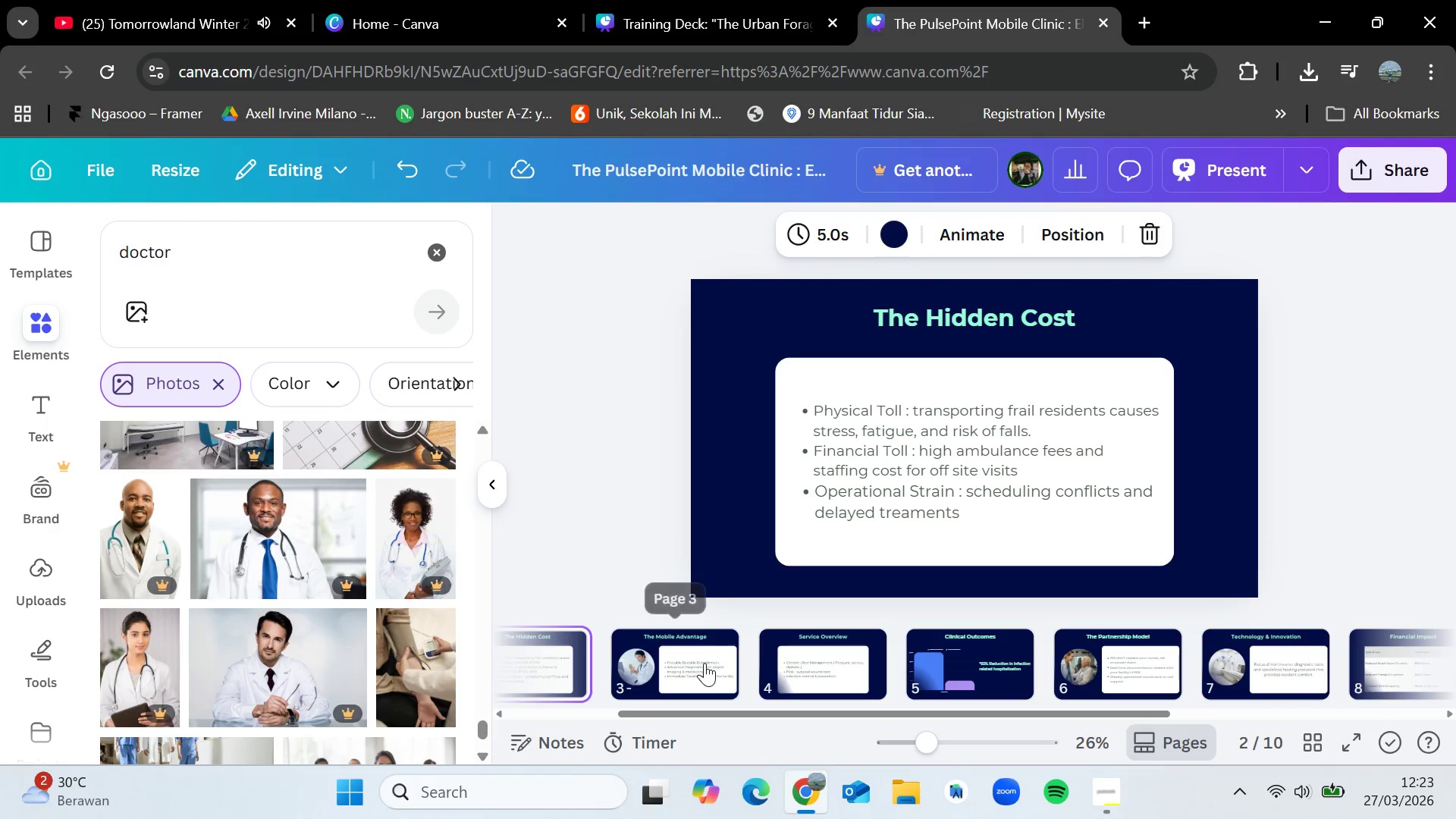 
left_click([704, 663])
 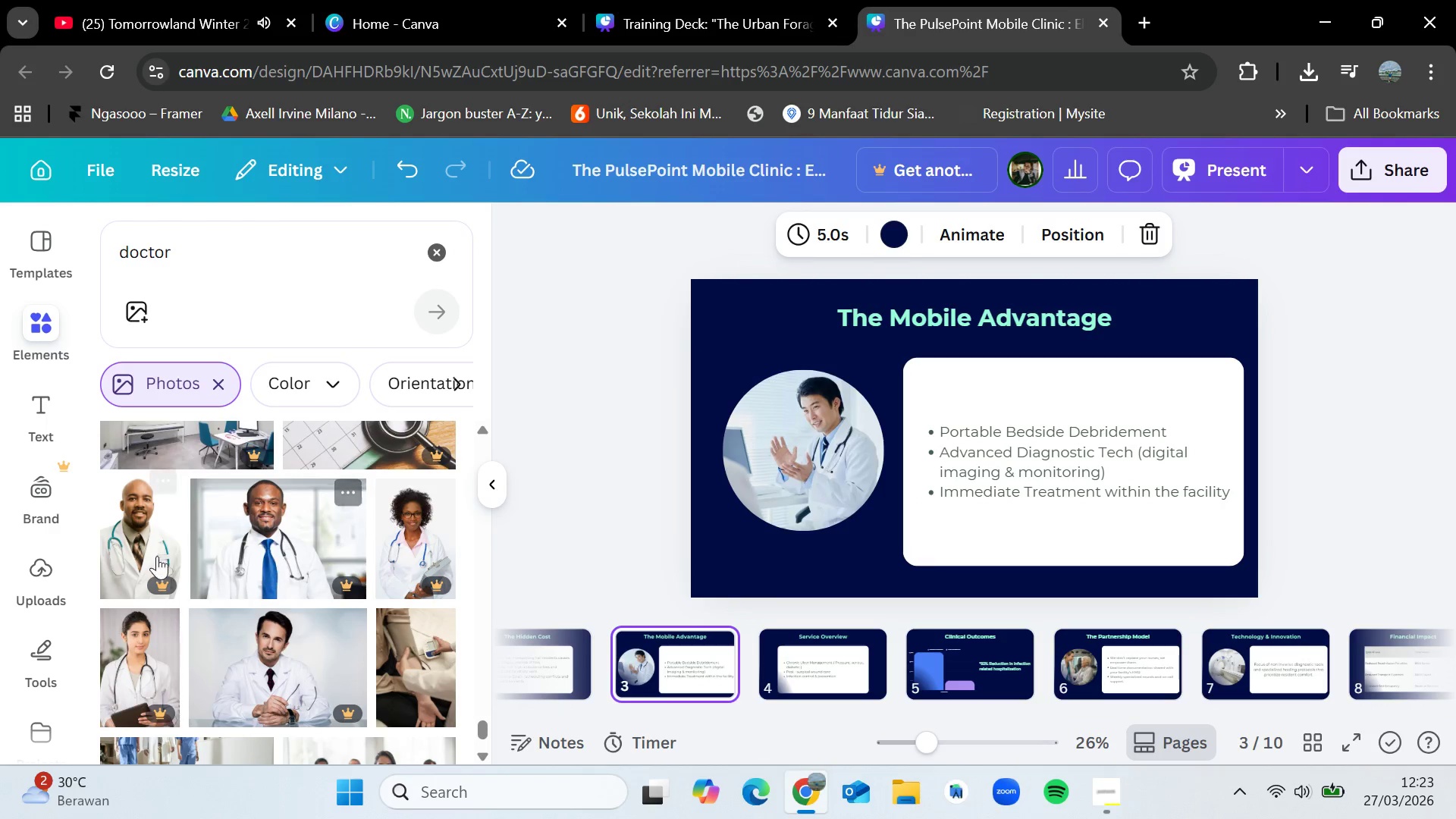 
scroll: coordinate [246, 627], scroll_direction: down, amount: 2.0
 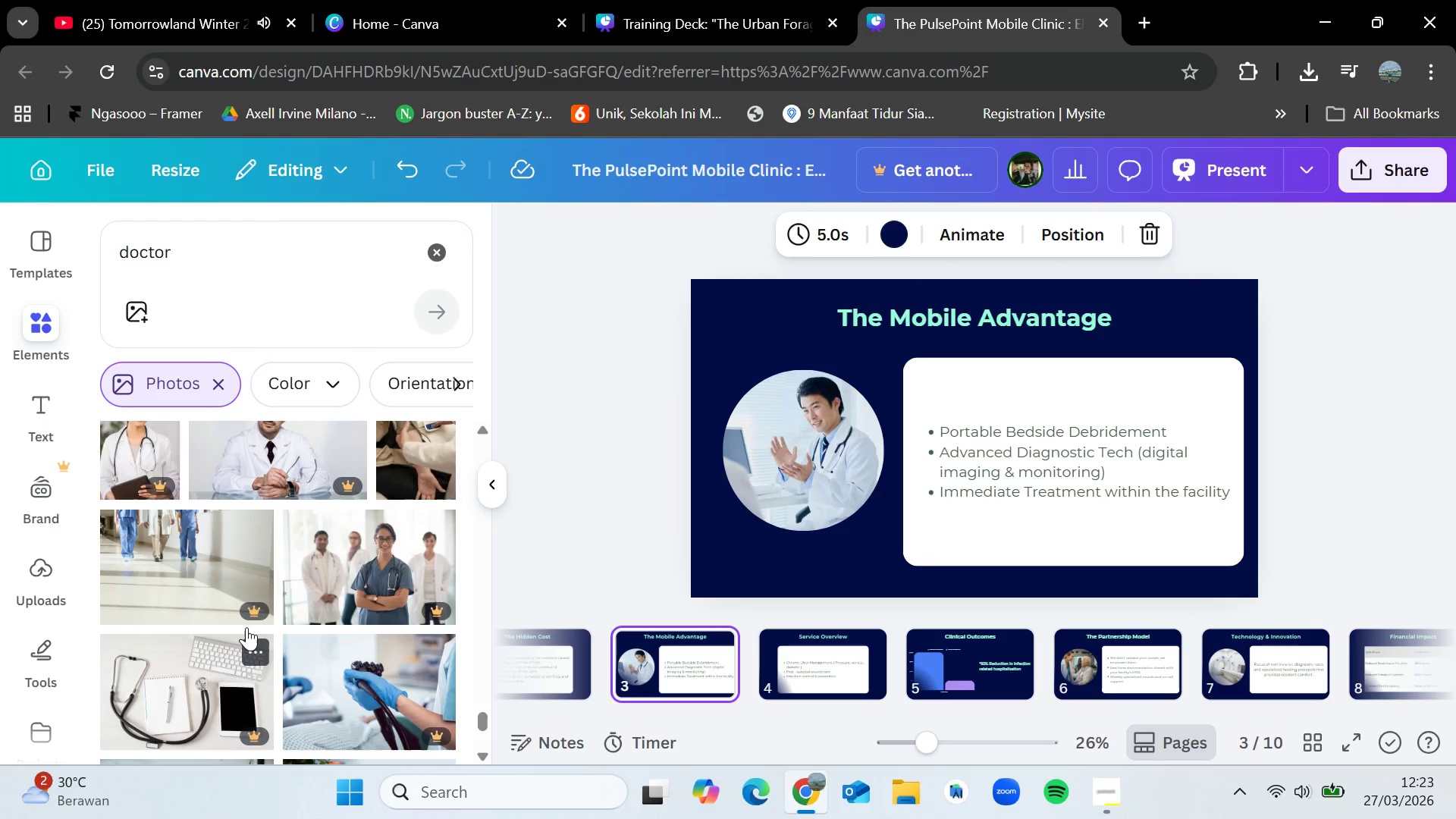 
wait(15.17)
 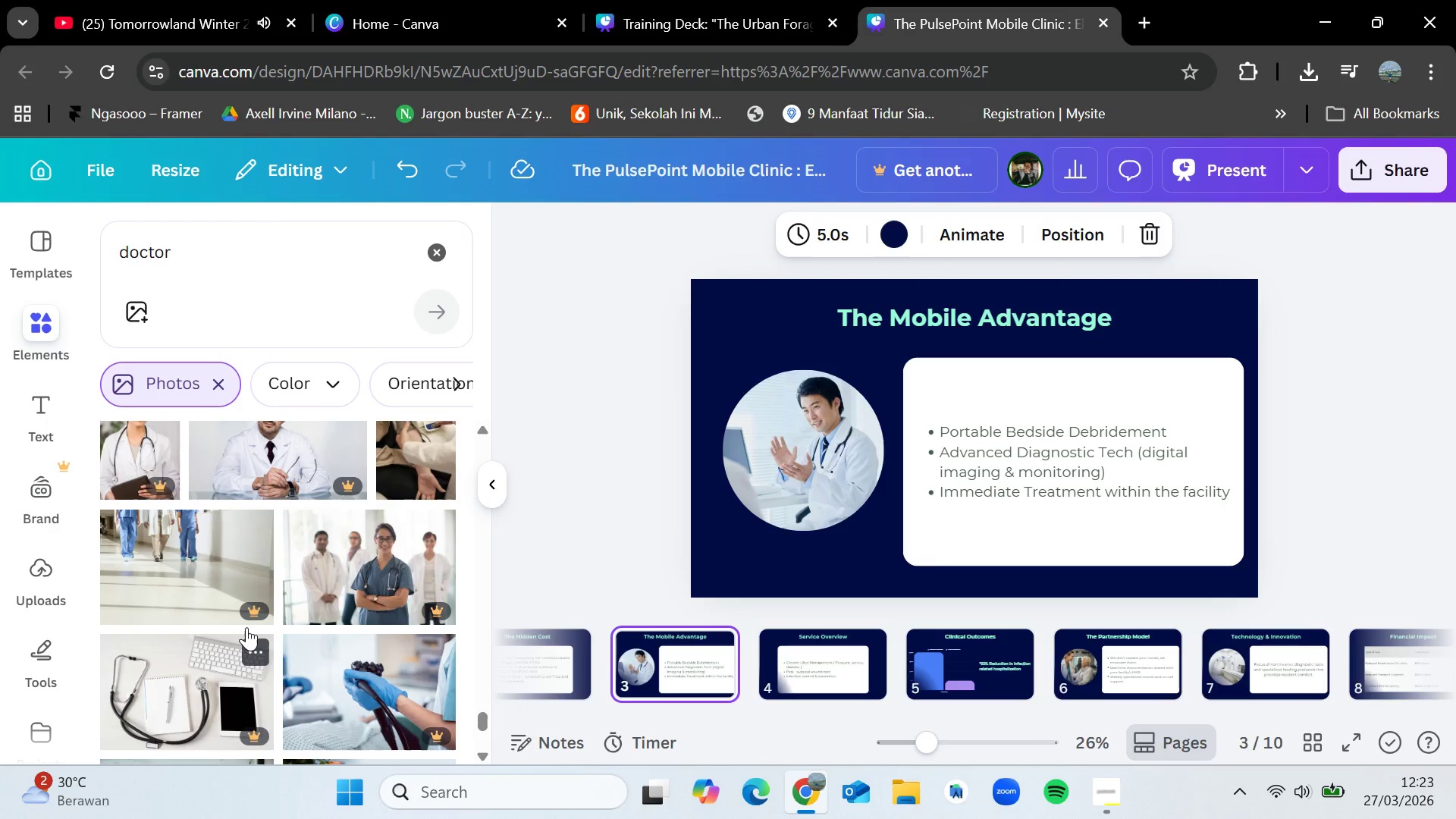 
scroll: coordinate [252, 624], scroll_direction: down, amount: 2.0
 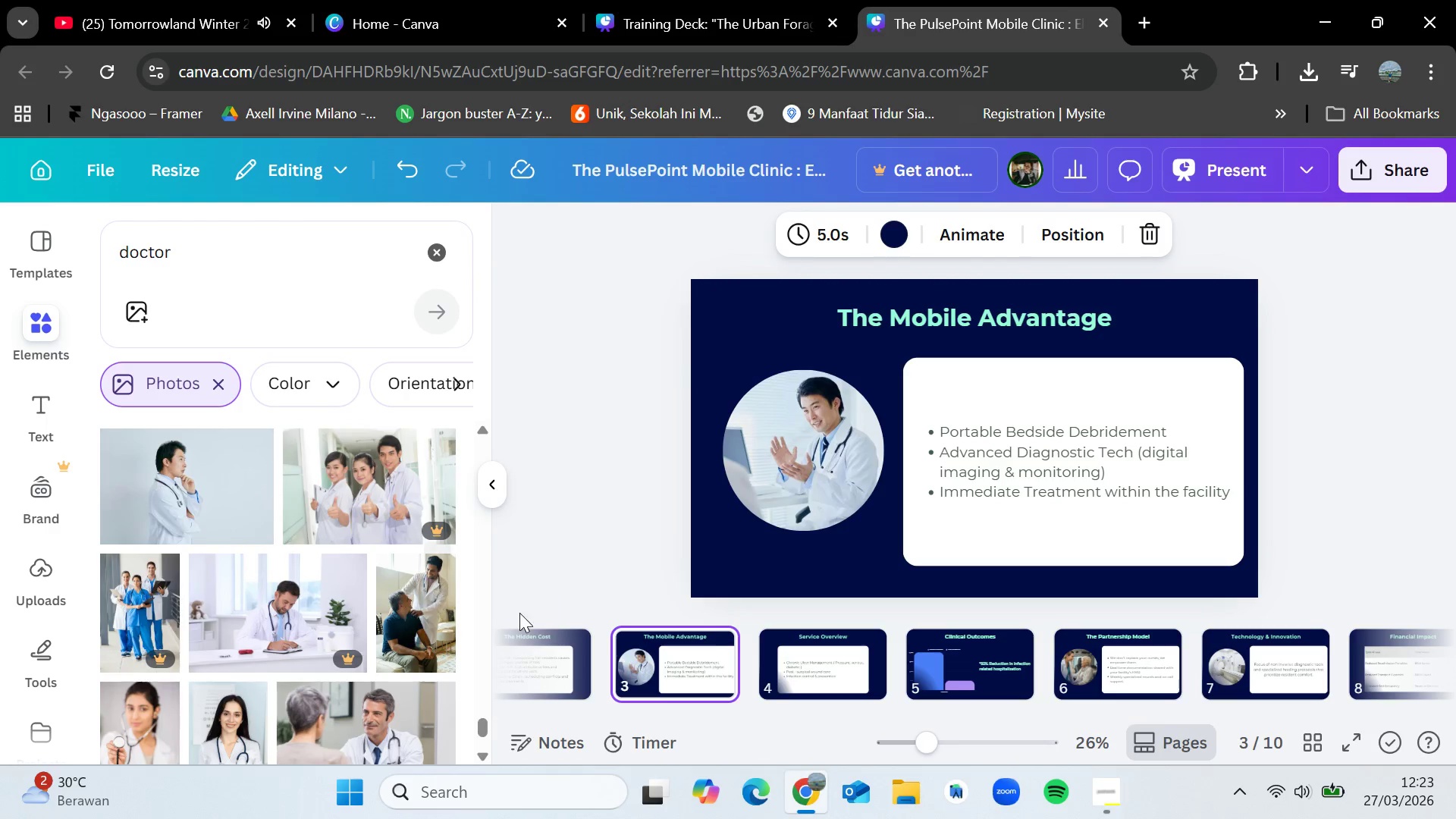 
left_click([810, 666])
 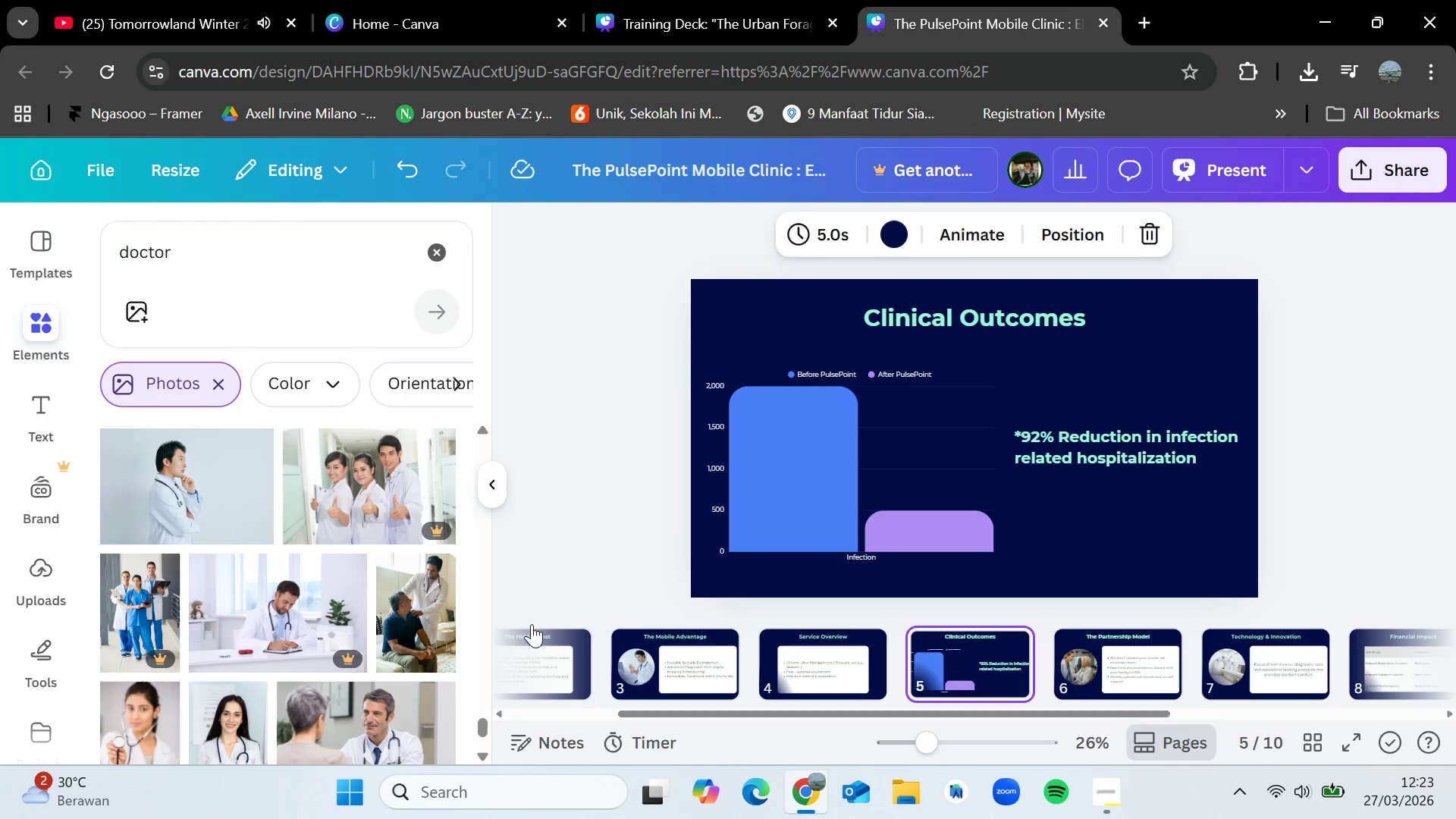 
scroll: coordinate [398, 586], scroll_direction: none, amount: 0.0
 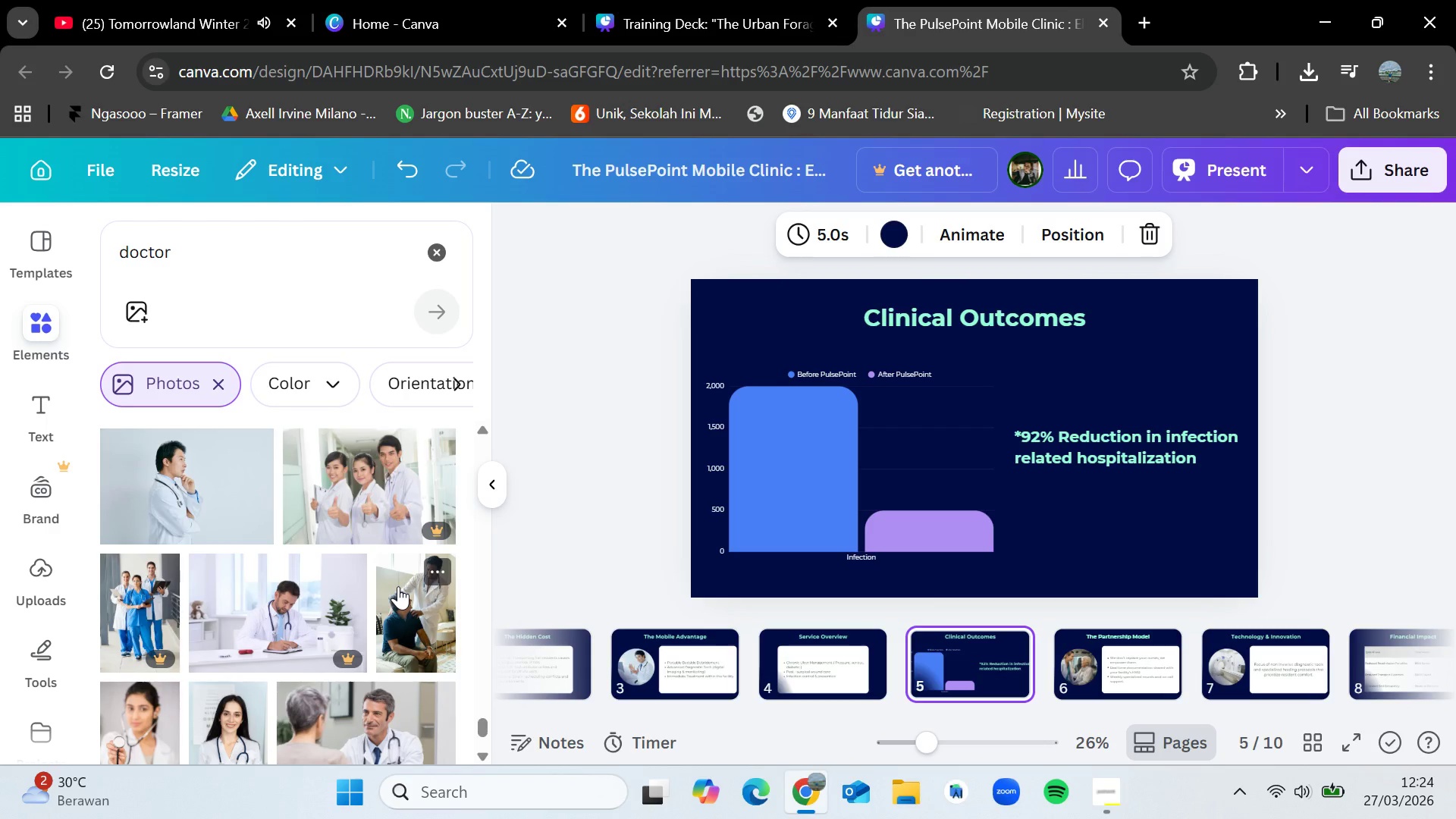 
wait(83.09)
 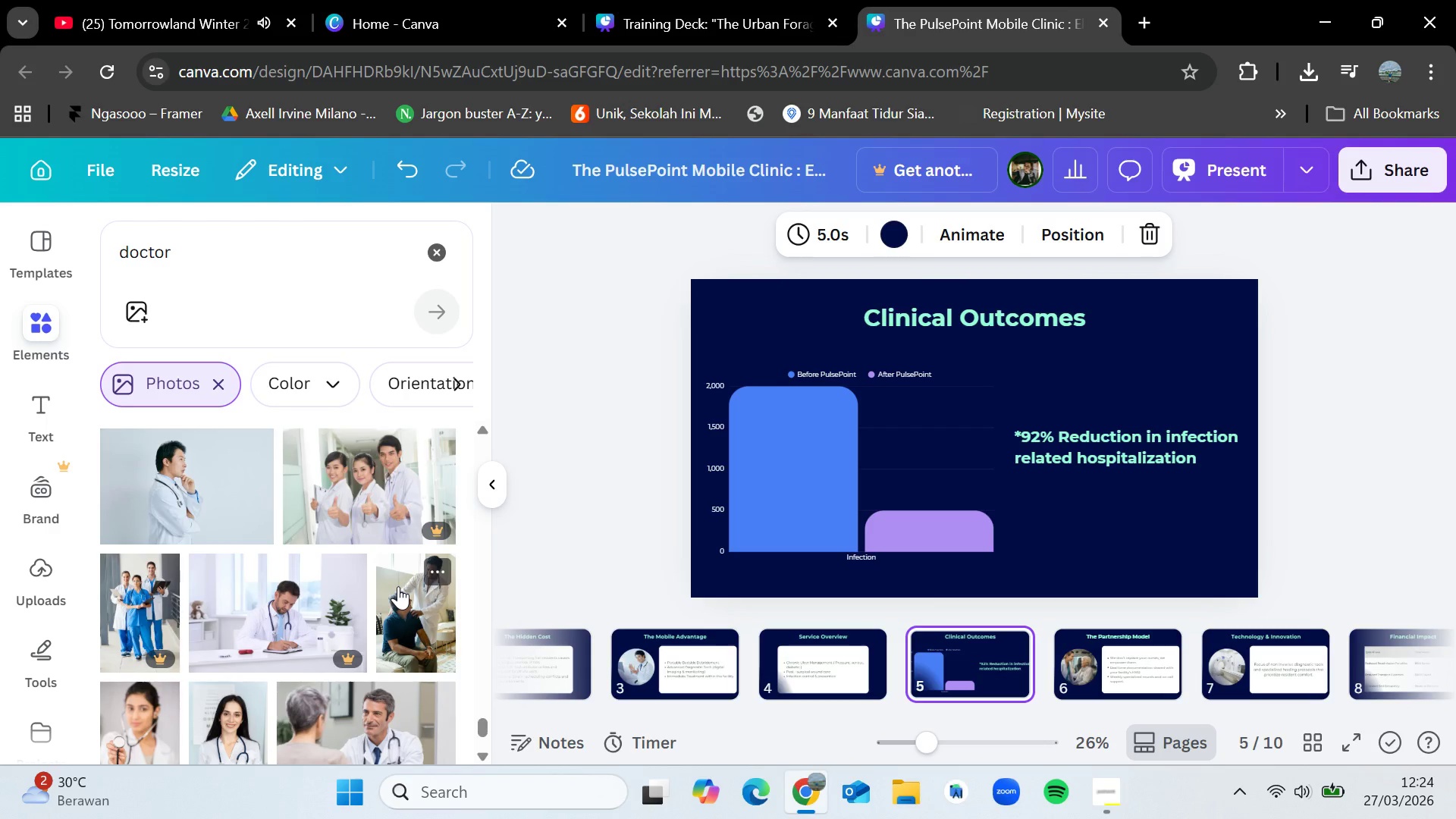 
scroll: coordinate [398, 586], scroll_direction: down, amount: 1.0
 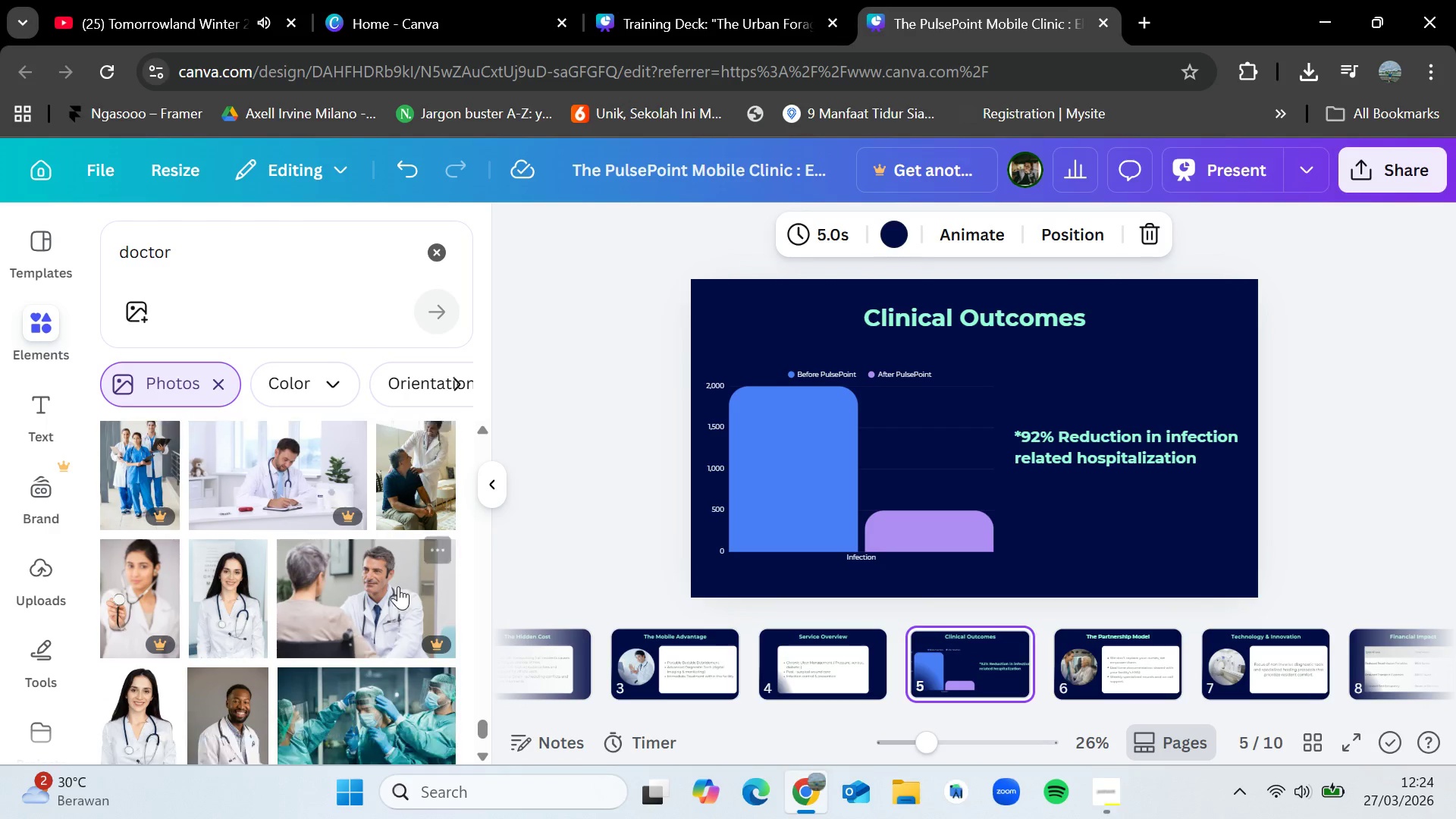 
scroll: coordinate [398, 586], scroll_direction: up, amount: 2.0
 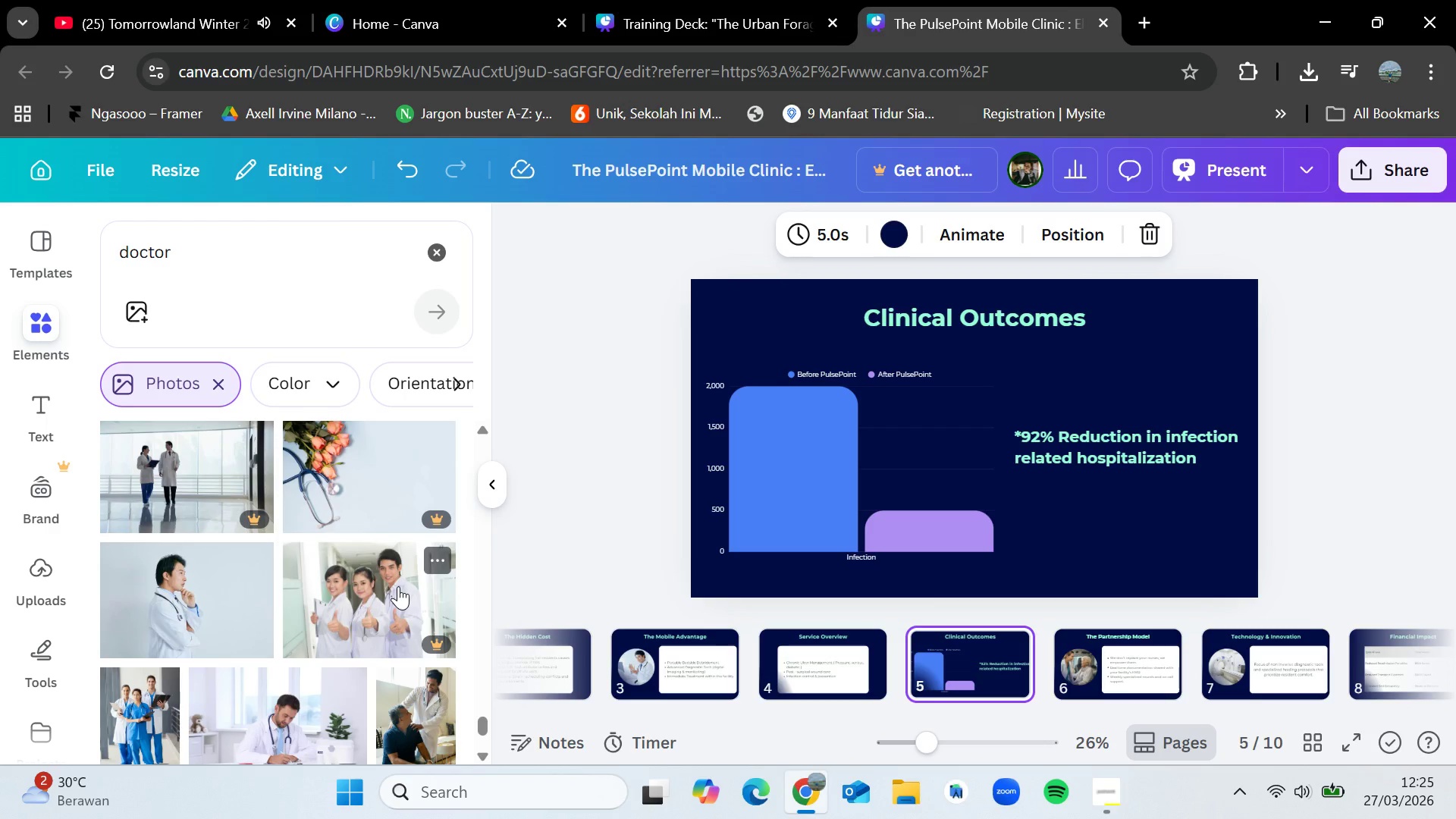 
wait(7.41)
 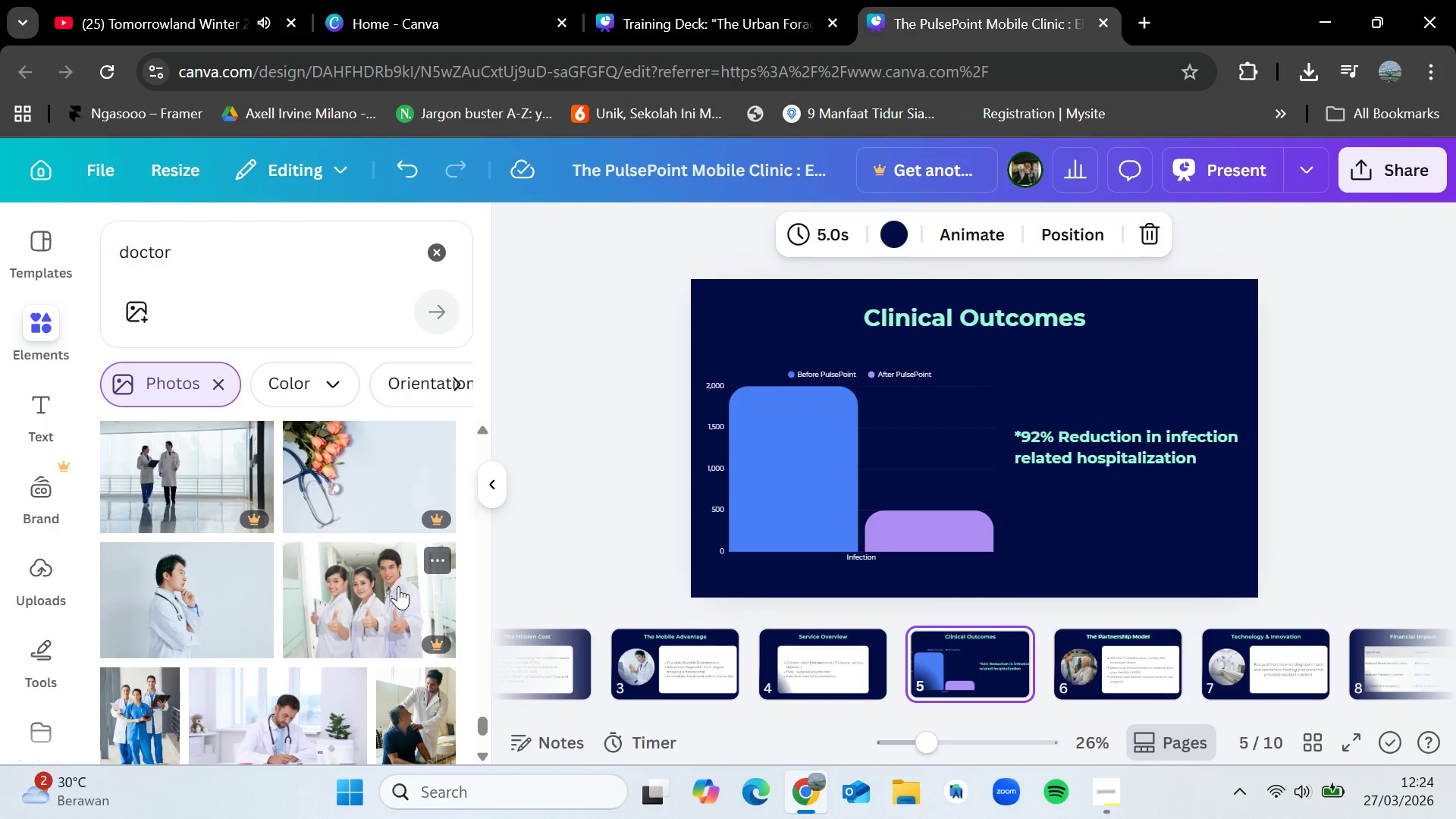 
scroll: coordinate [324, 604], scroll_direction: down, amount: 3.0
 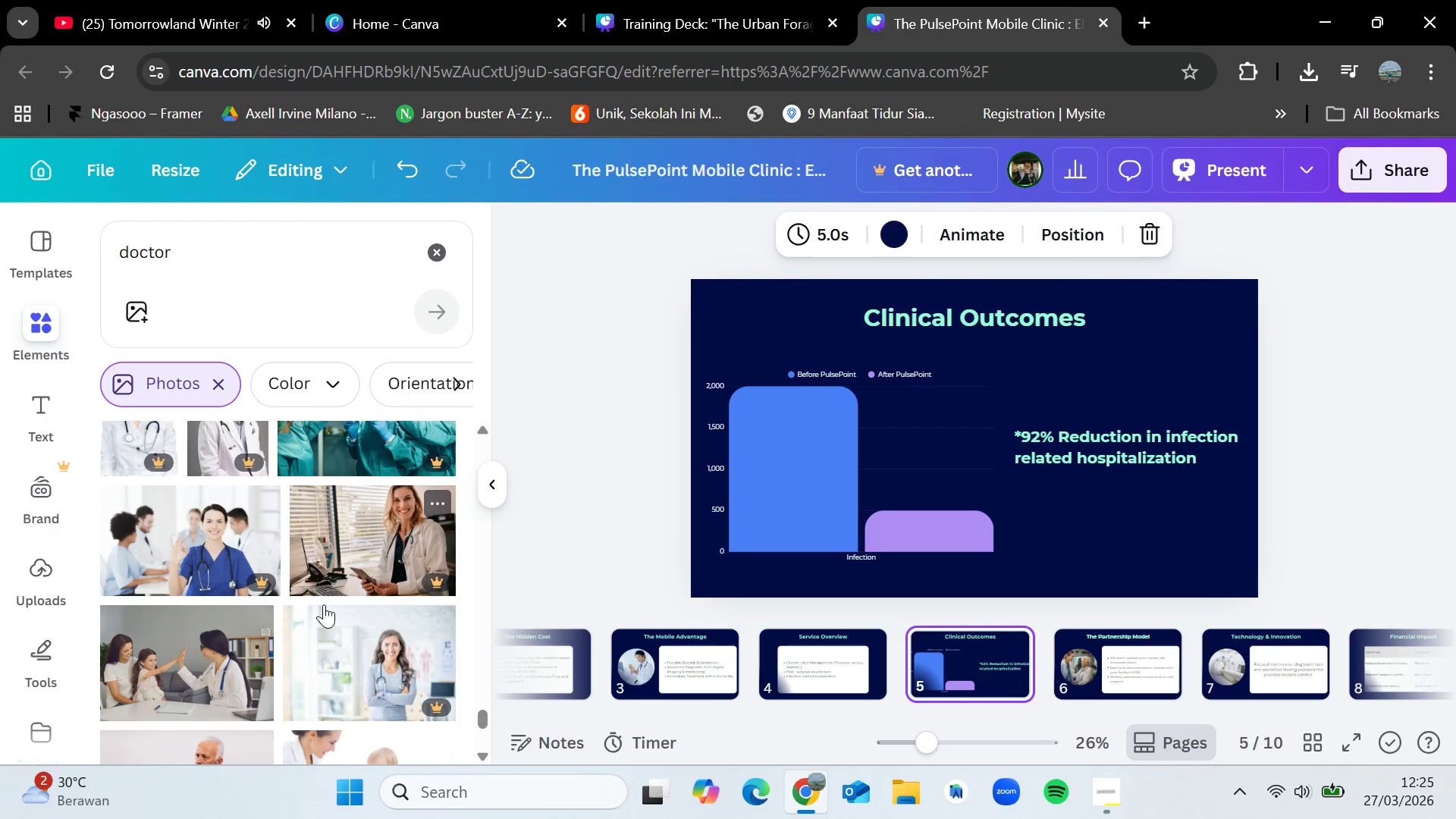 
scroll: coordinate [324, 604], scroll_direction: up, amount: 2.0
 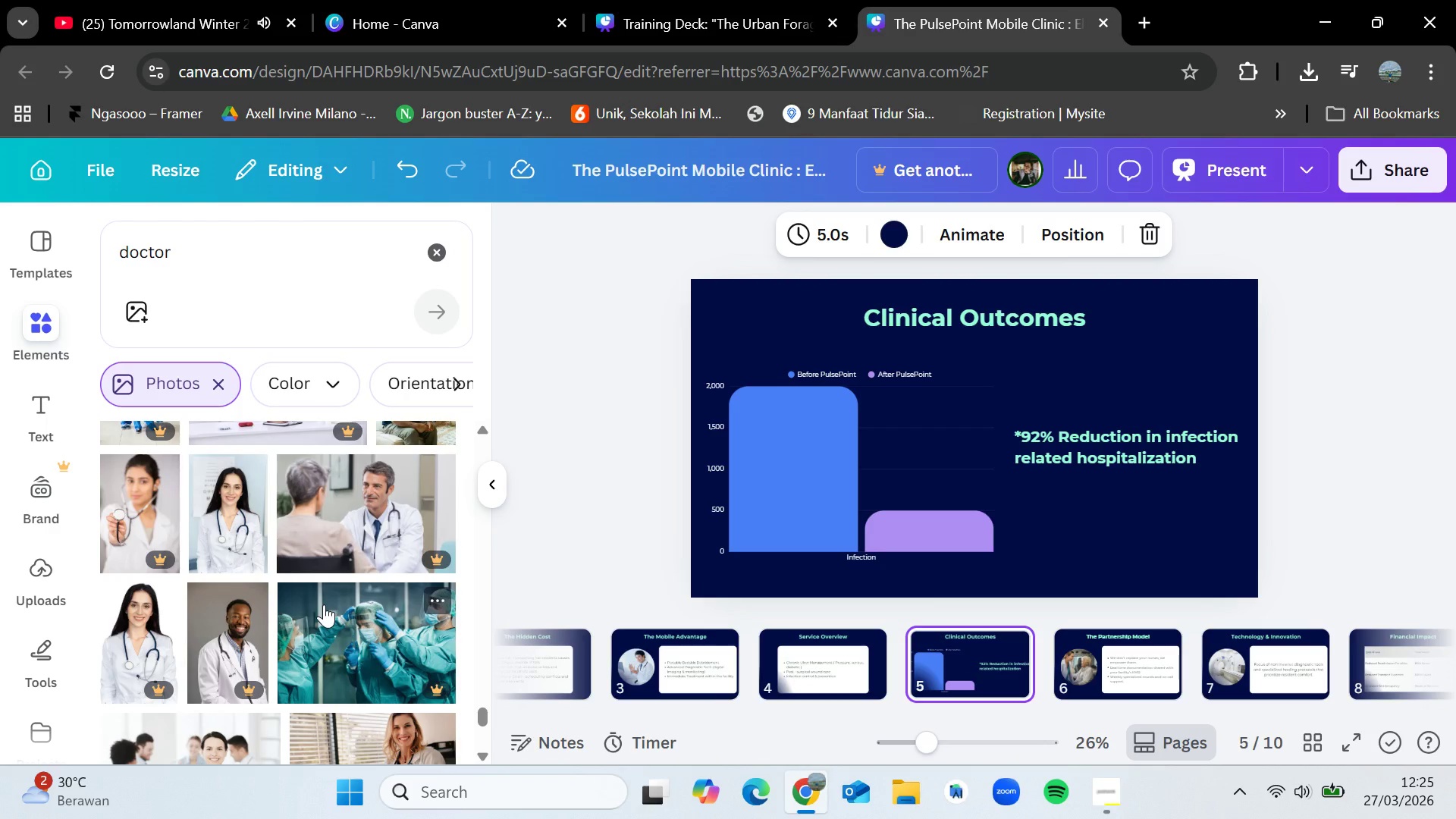 
scroll: coordinate [324, 604], scroll_direction: down, amount: 3.0
 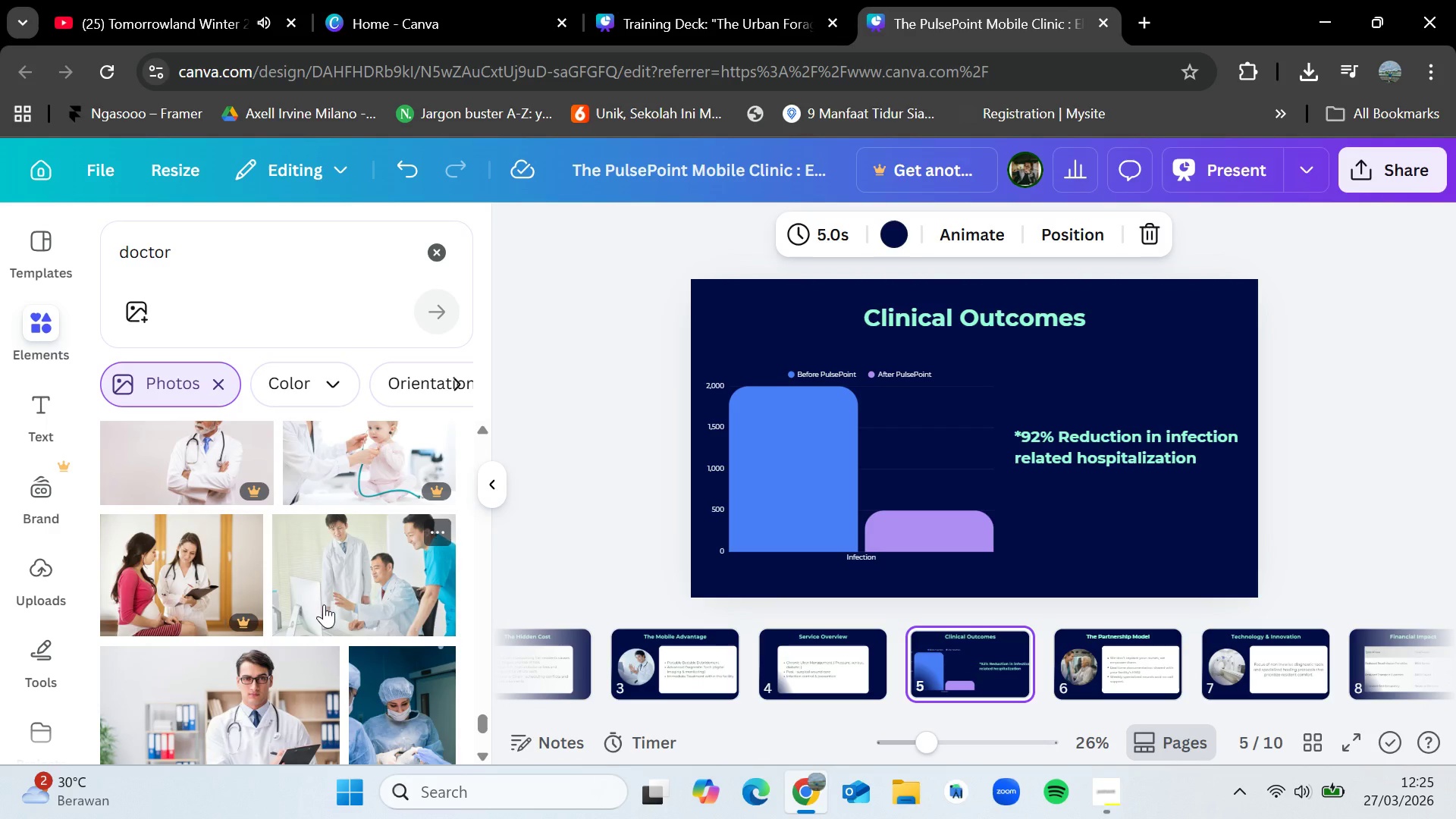 
wait(6.92)
 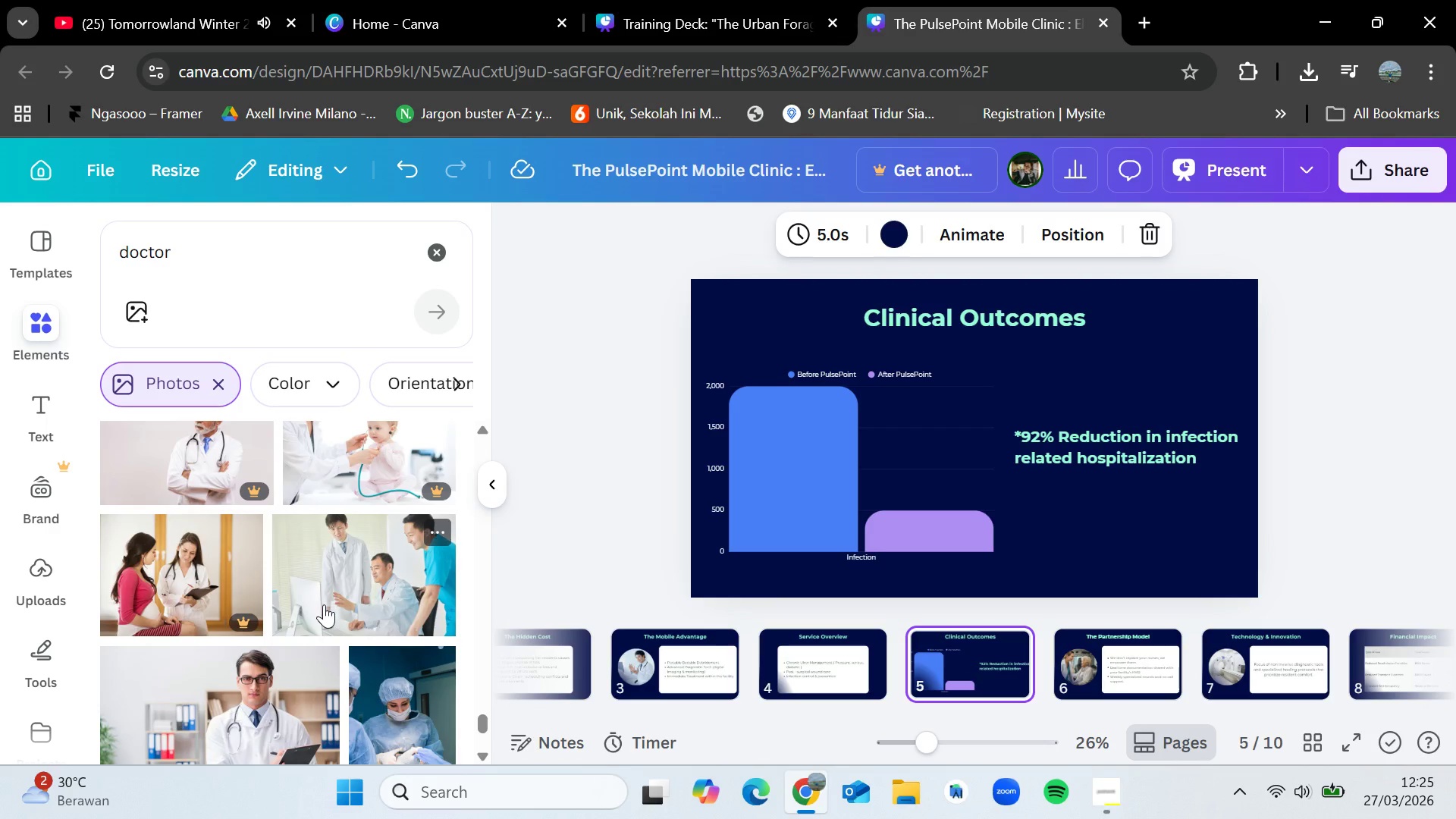 
scroll: coordinate [340, 572], scroll_direction: down, amount: 13.0
 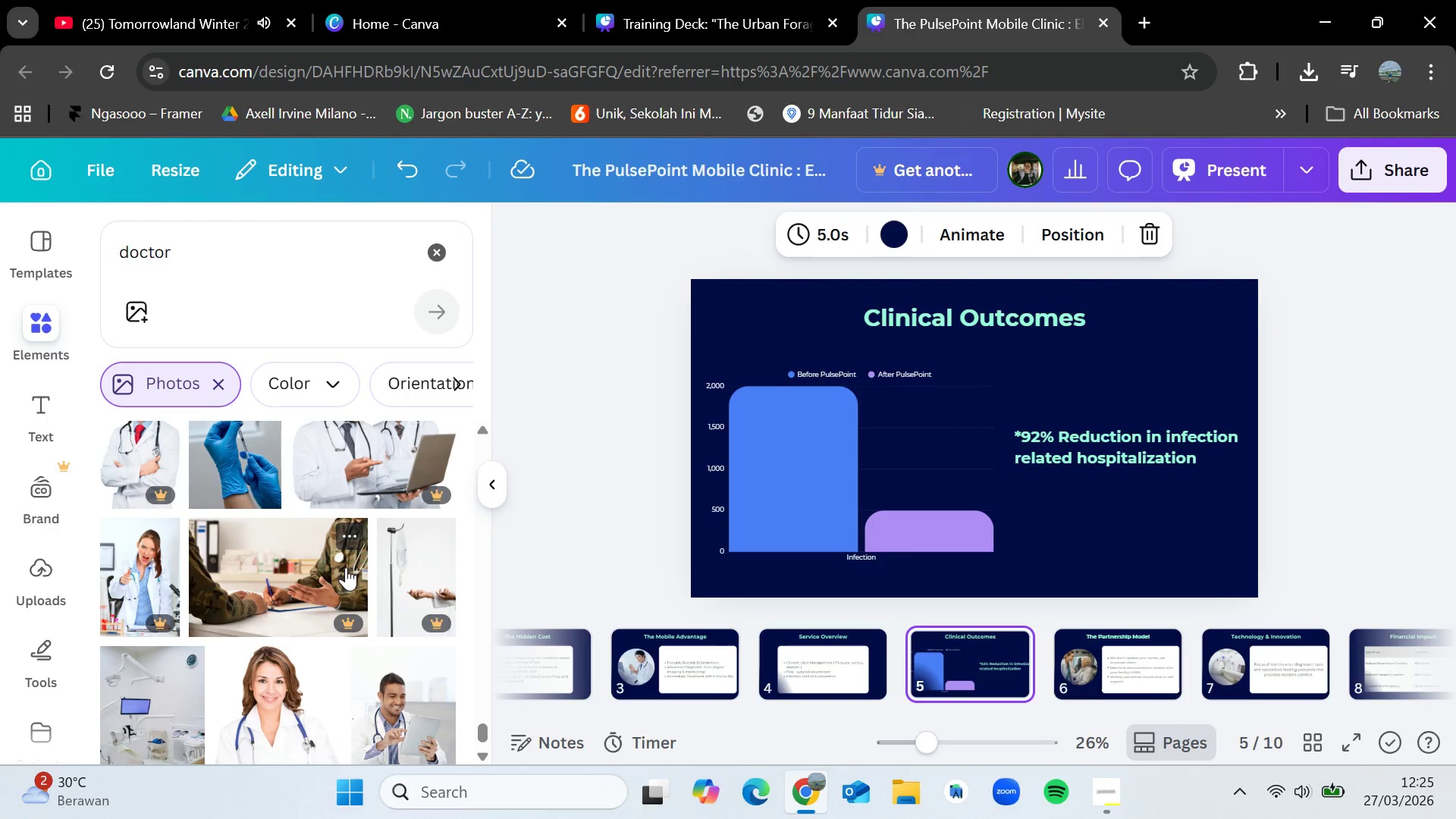 
scroll: coordinate [346, 567], scroll_direction: down, amount: 1.0
 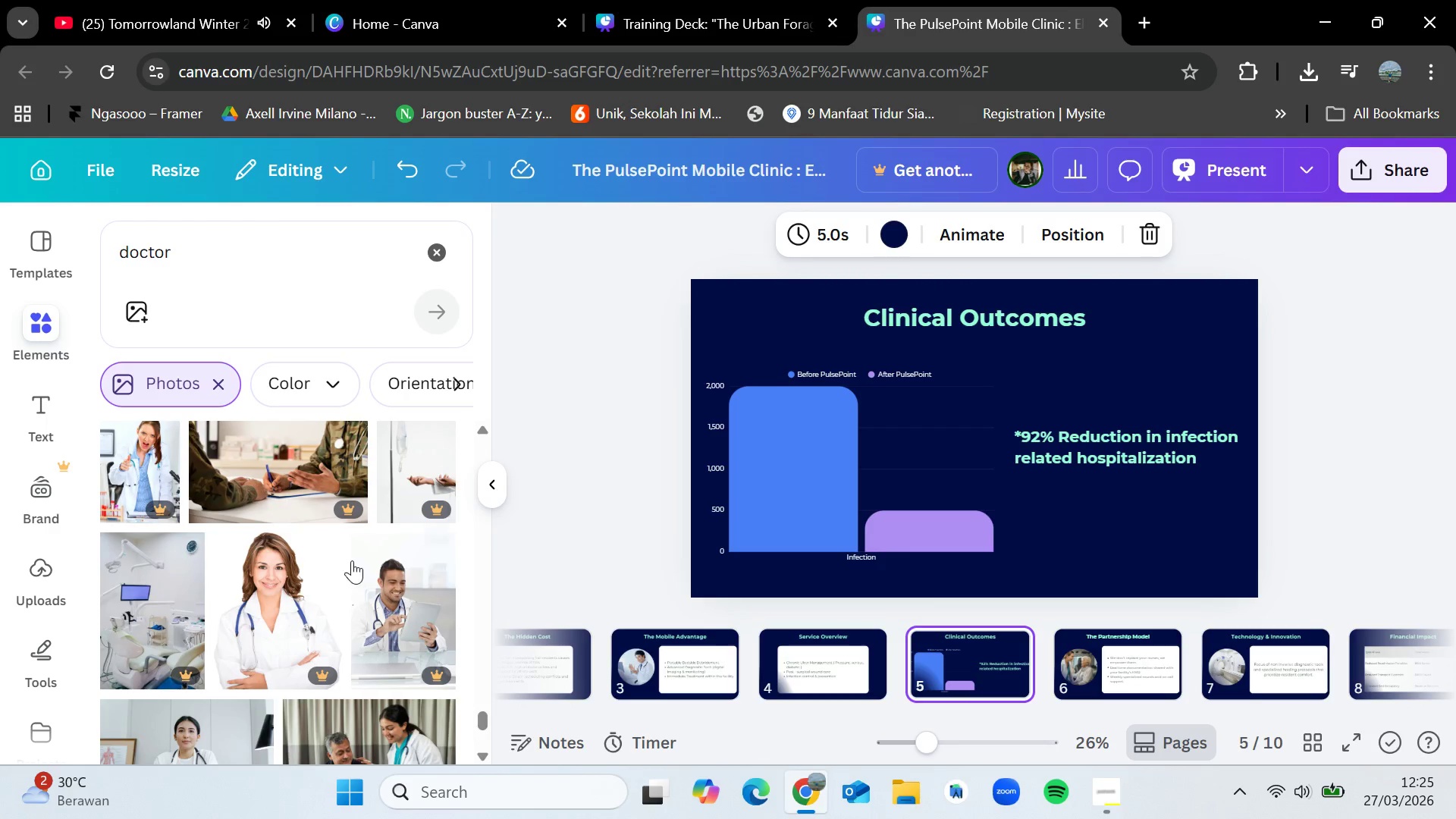 
scroll: coordinate [352, 560], scroll_direction: none, amount: 0.0
 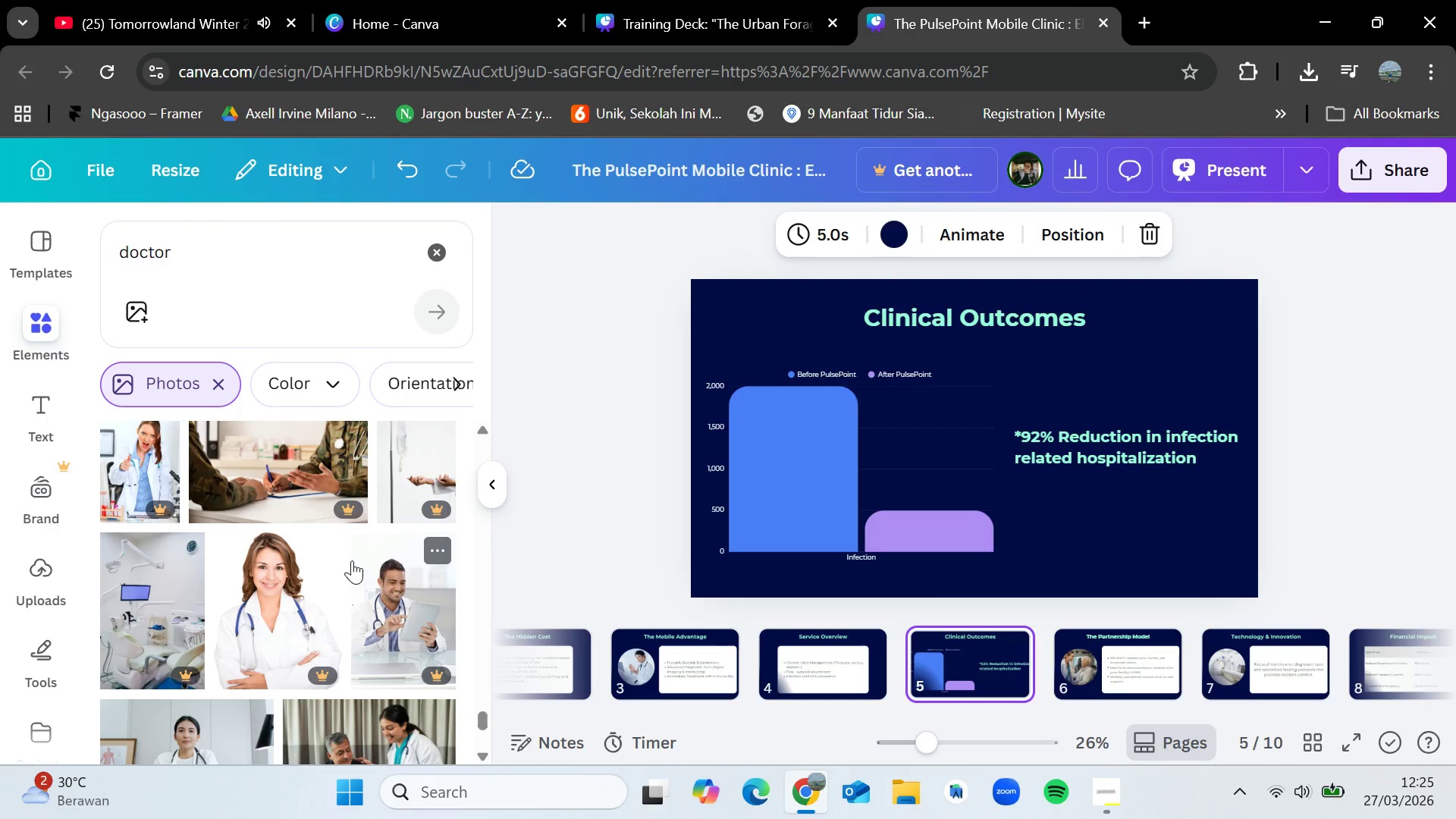 
scroll: coordinate [364, 547], scroll_direction: down, amount: 4.0
 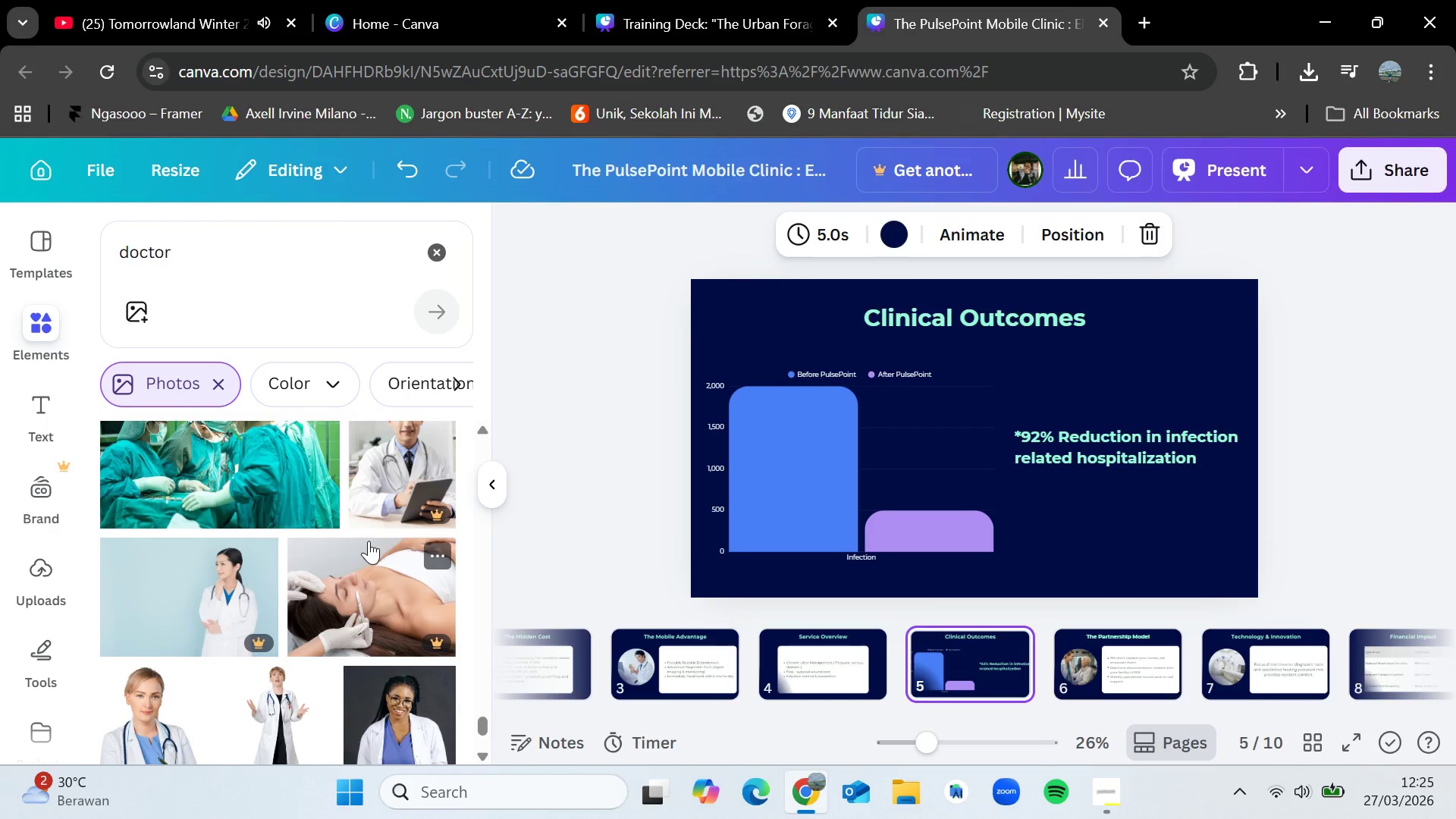 
wait(12.27)
 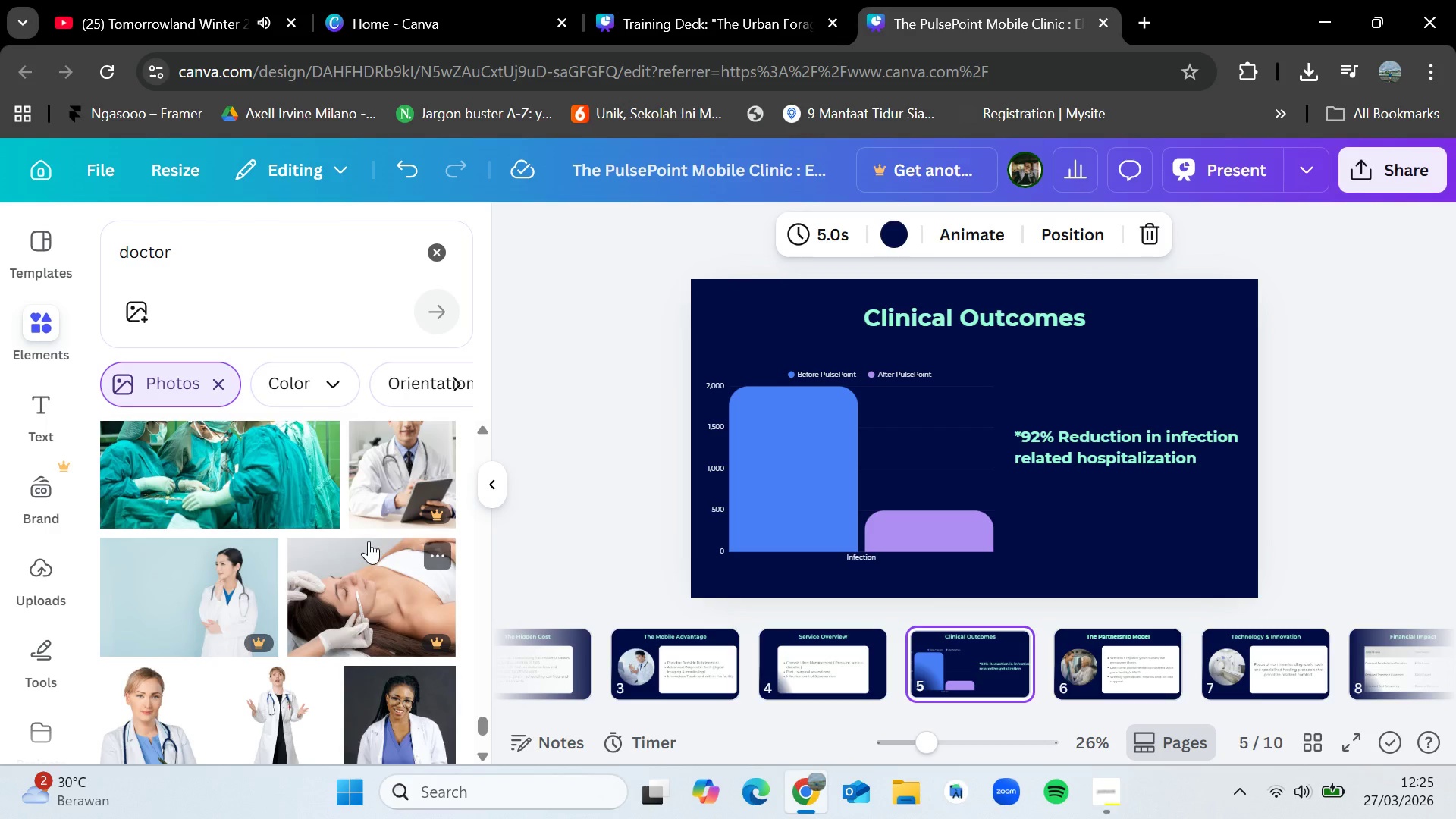 
scroll: coordinate [375, 535], scroll_direction: down, amount: 3.0
 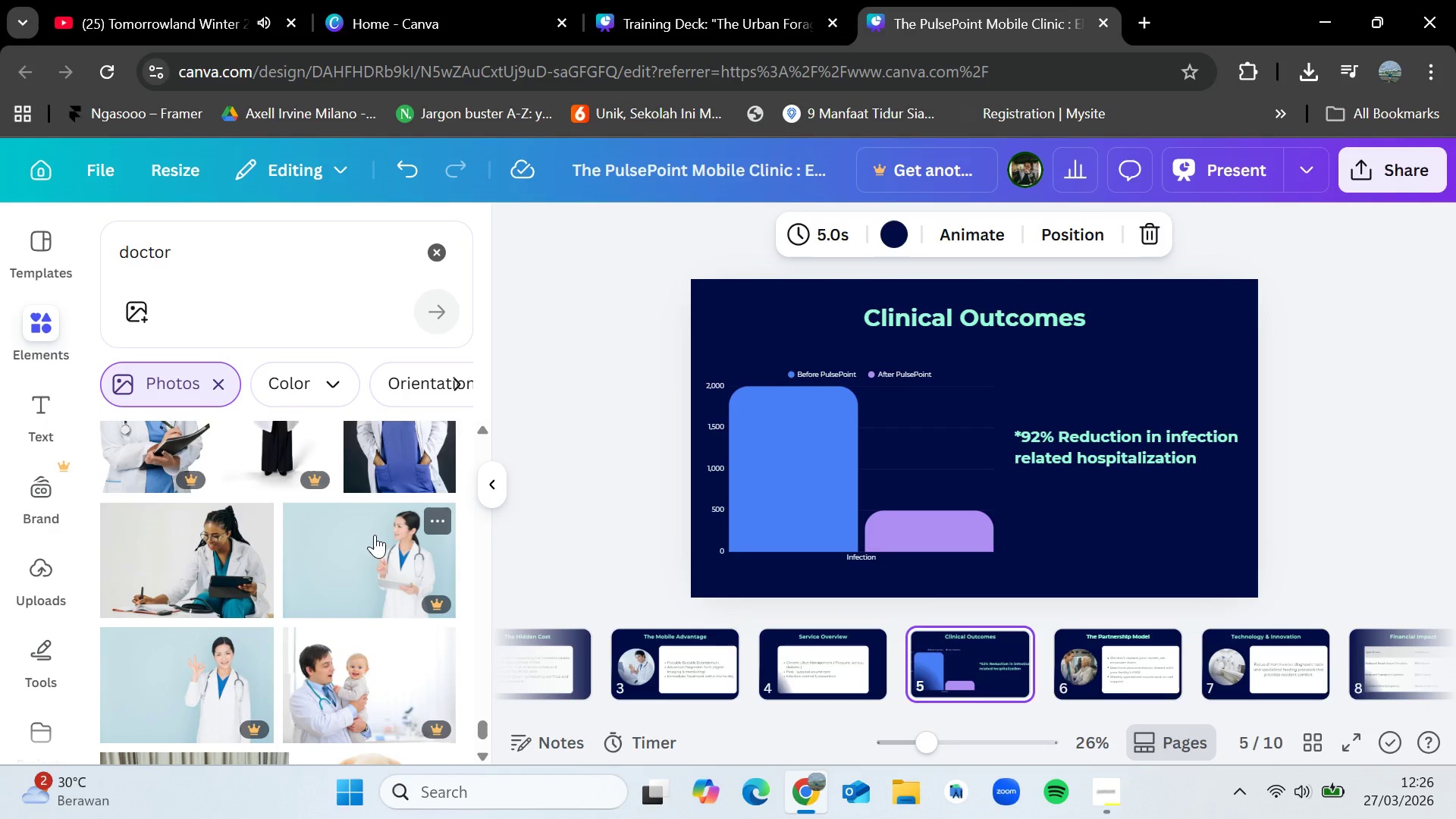 
wait(21.29)
 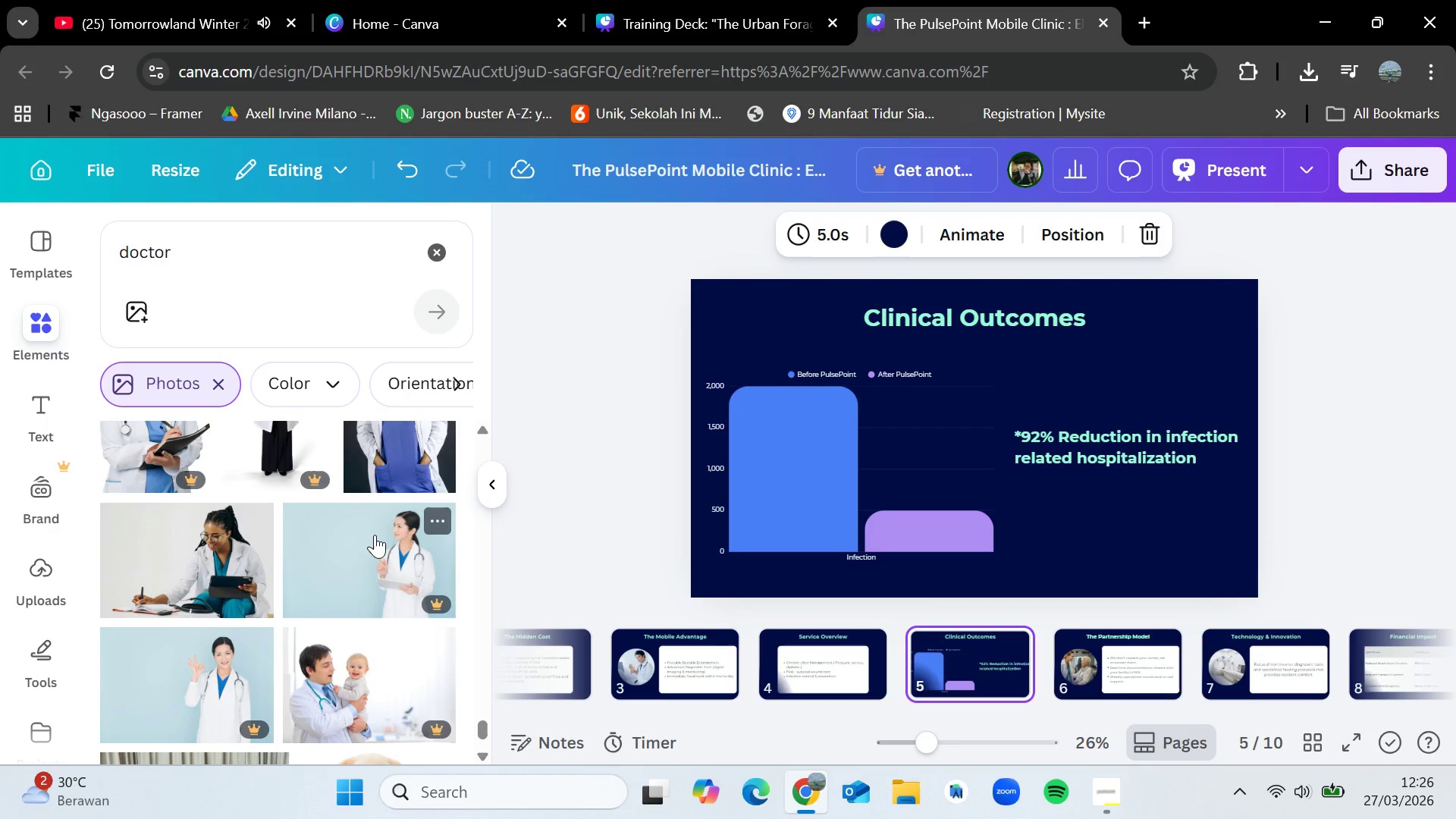 
left_click([629, 656])
 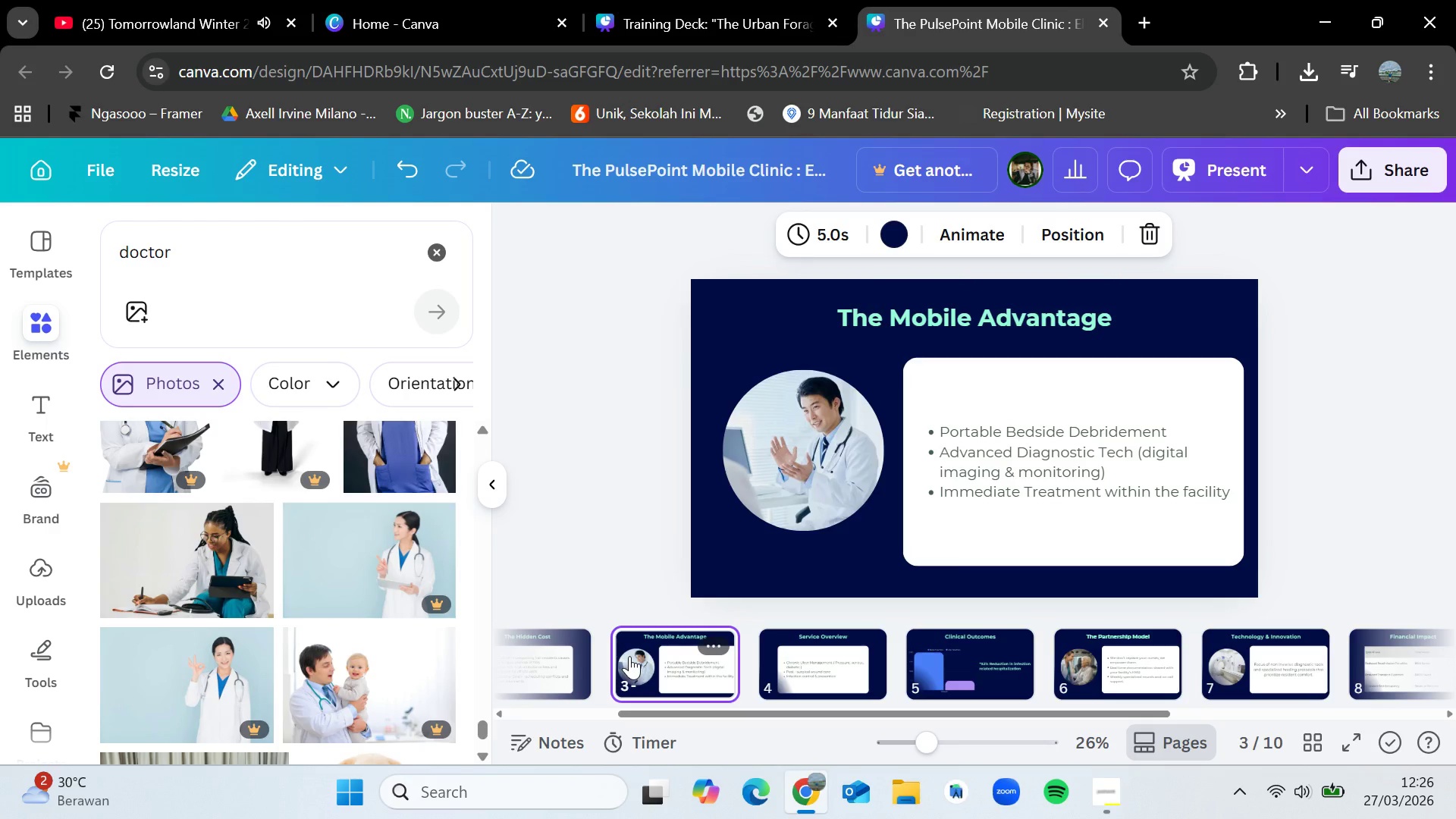 
wait(16.89)
 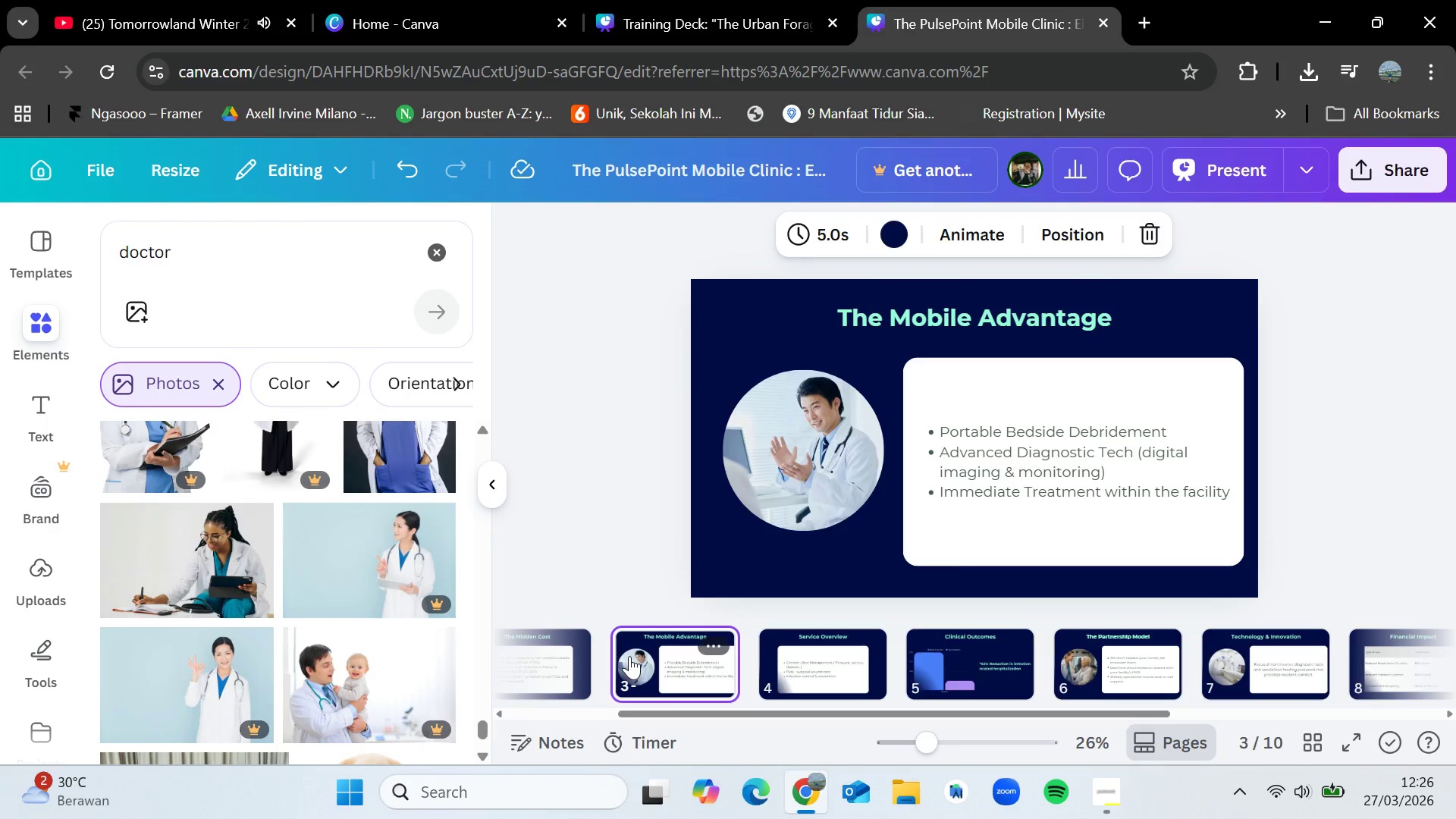 
left_click([698, 654])
 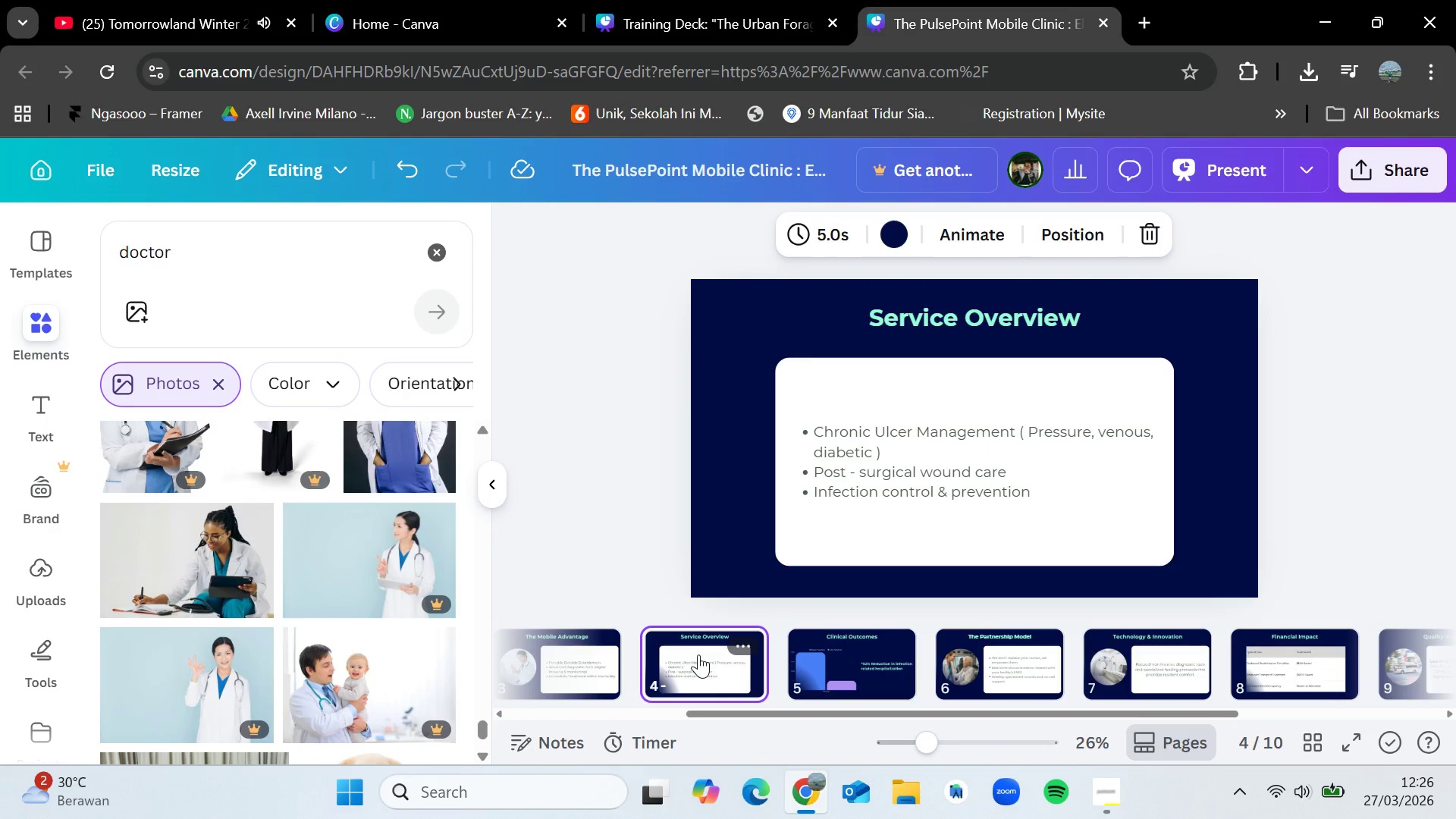 
wait(7.31)
 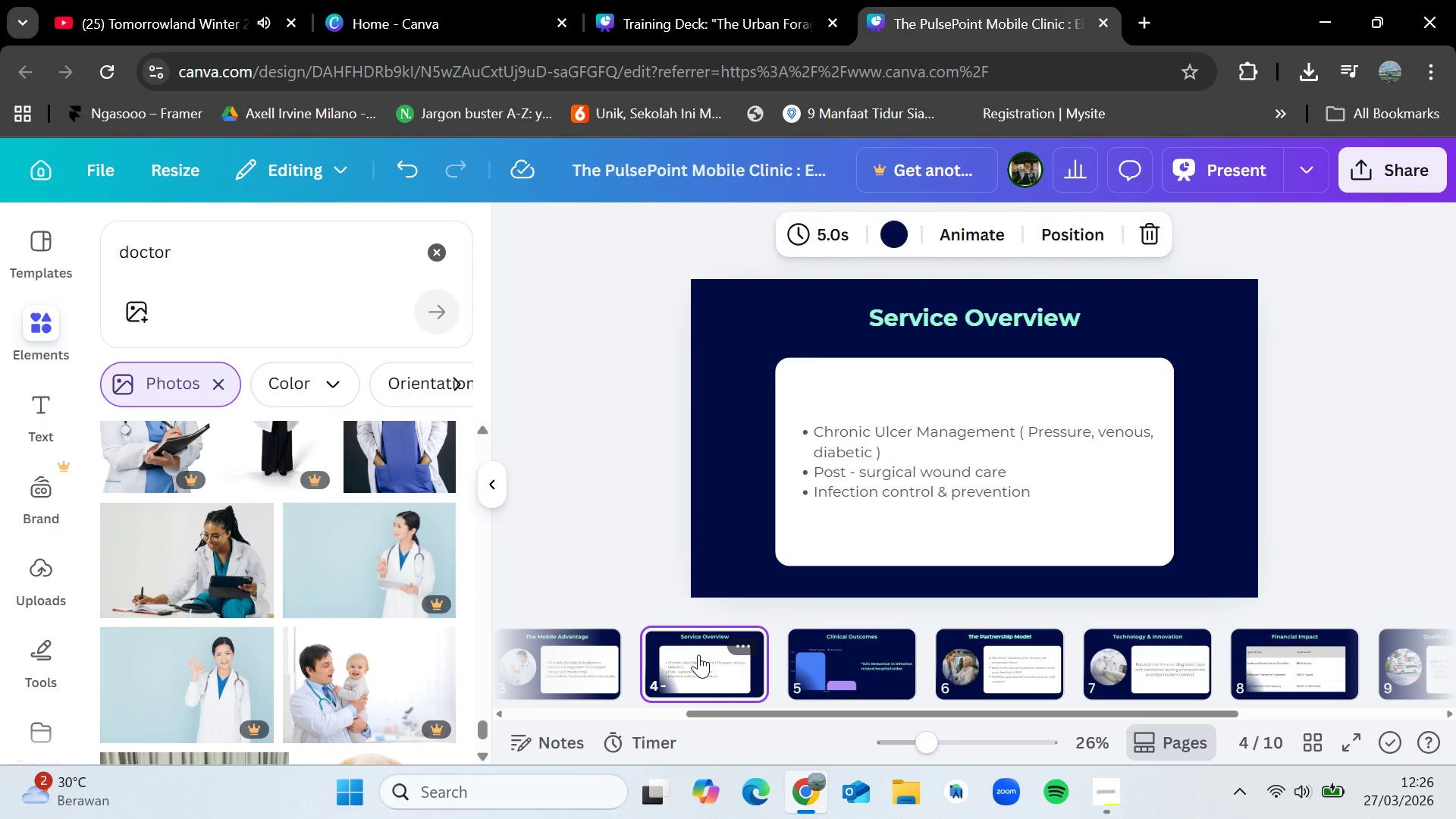 
left_click([877, 659])
 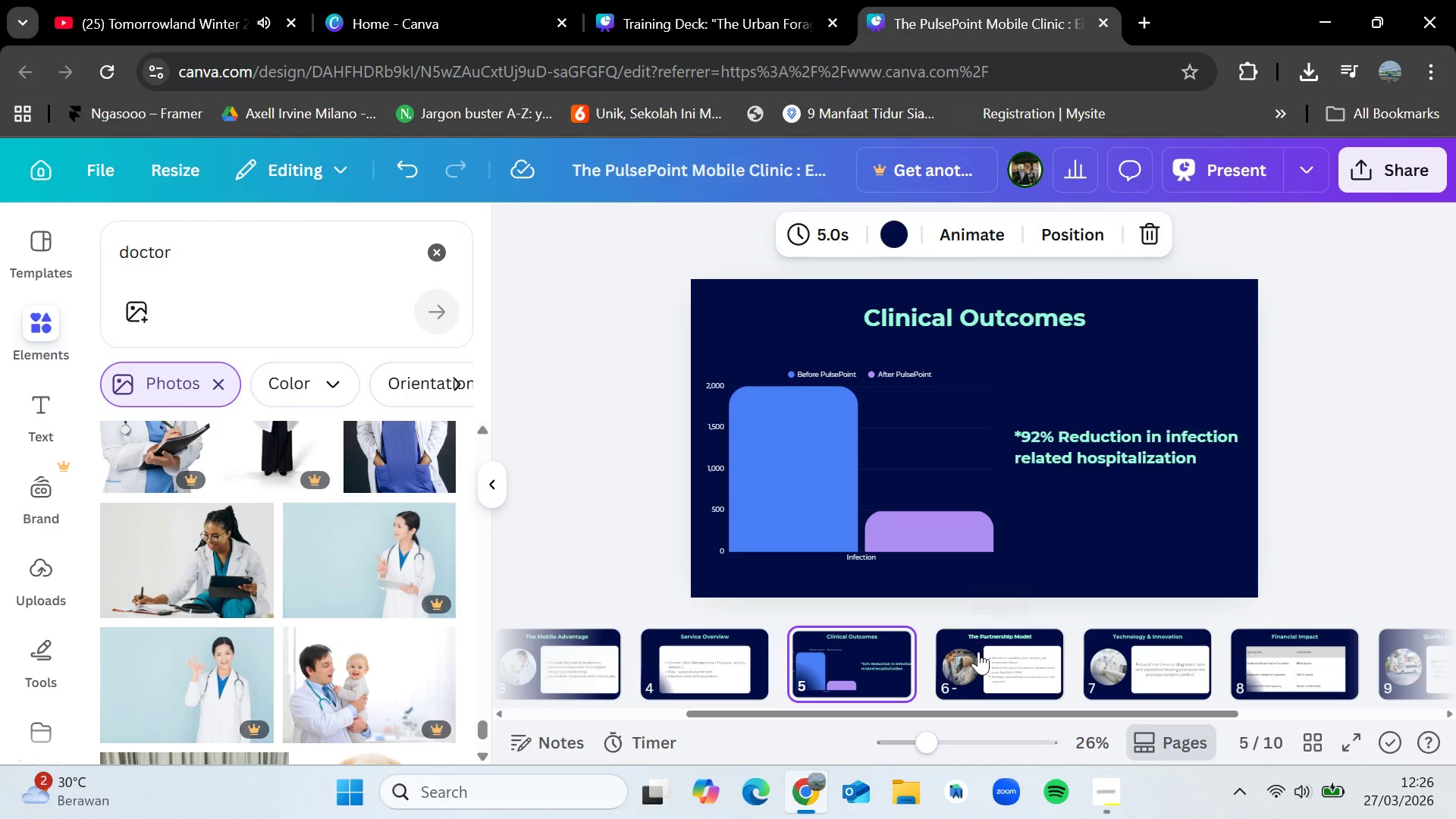 
left_click([978, 651])
 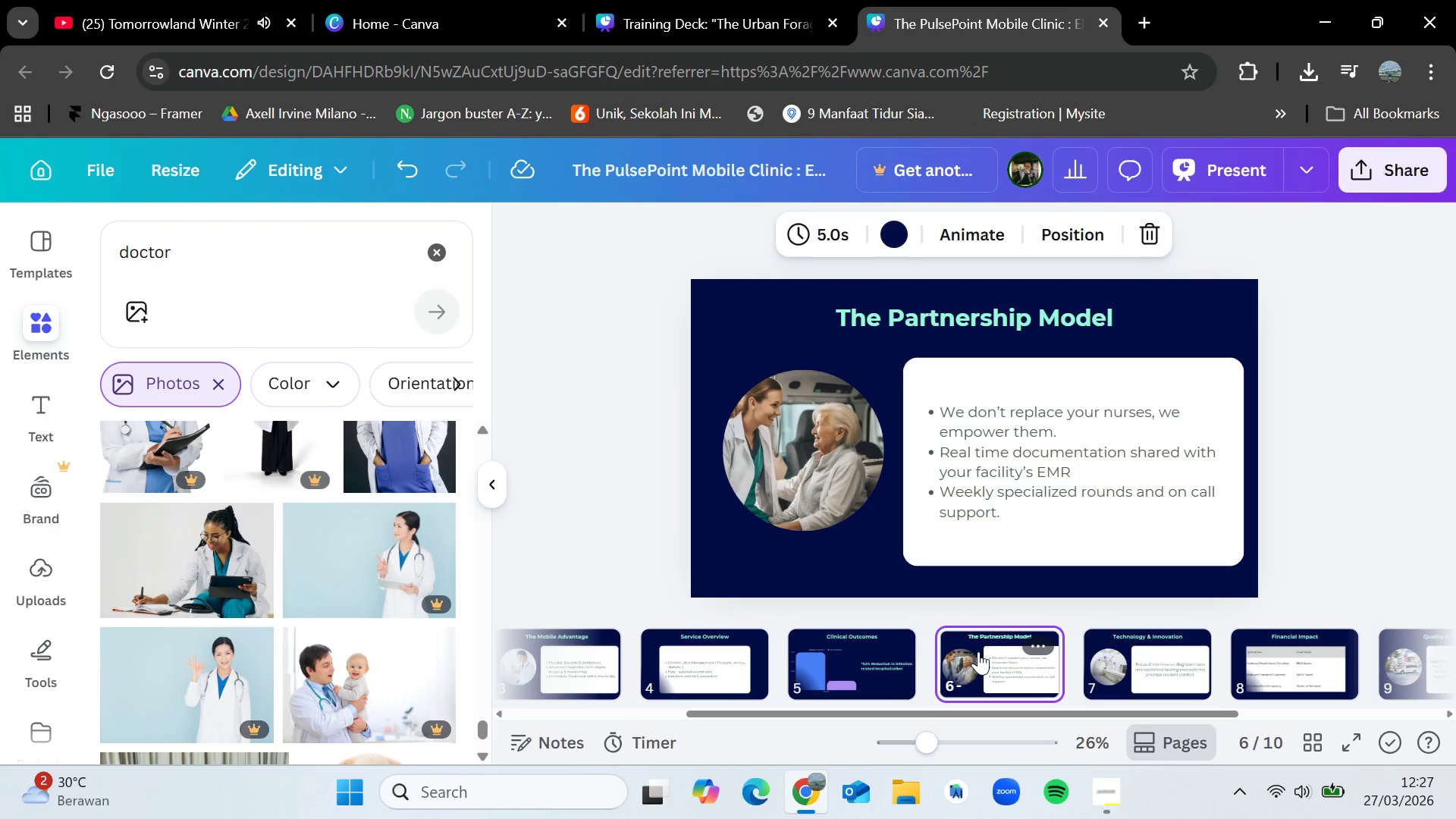 
wait(15.0)
 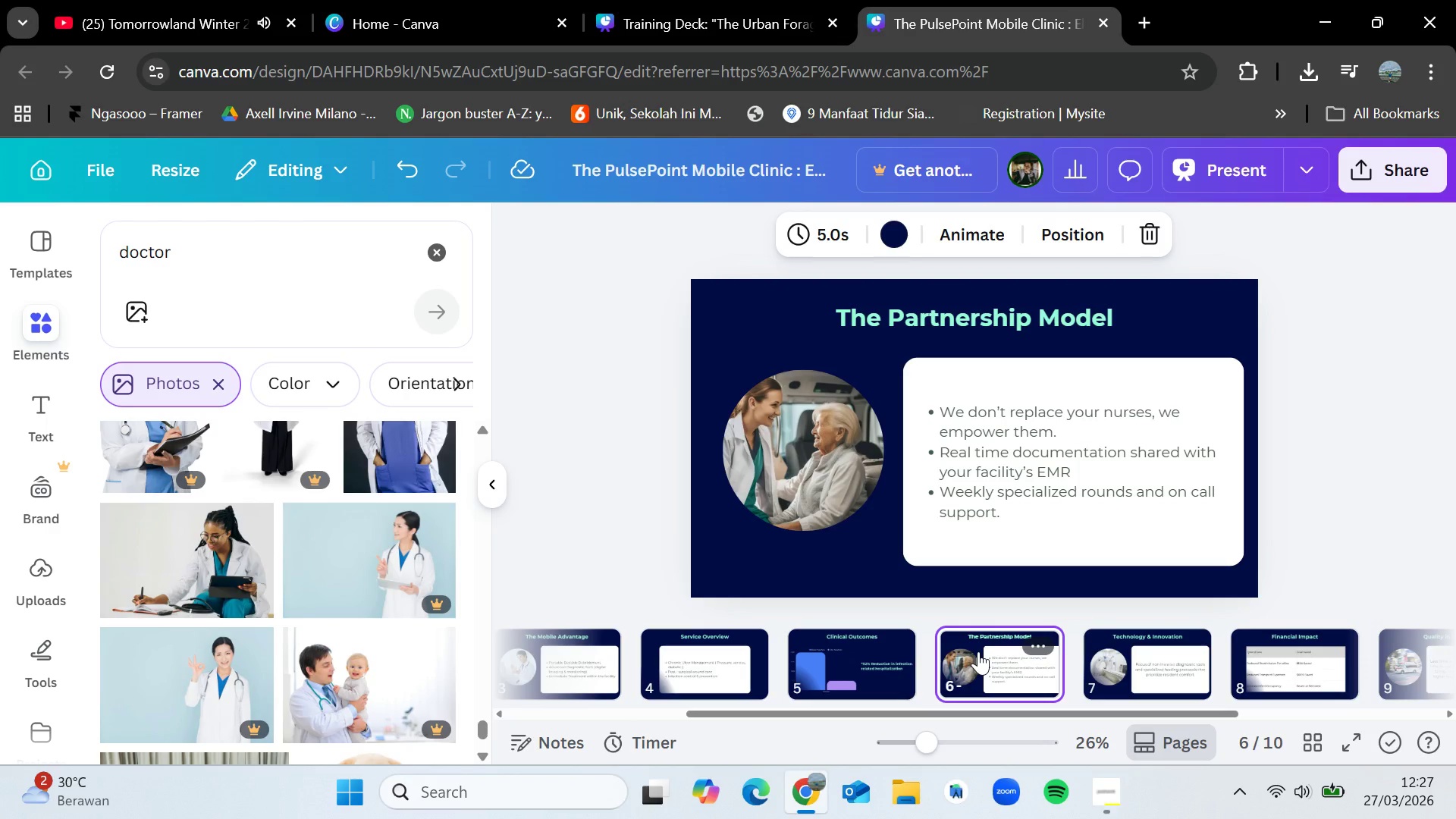 
scroll: coordinate [390, 595], scroll_direction: down, amount: 4.0
 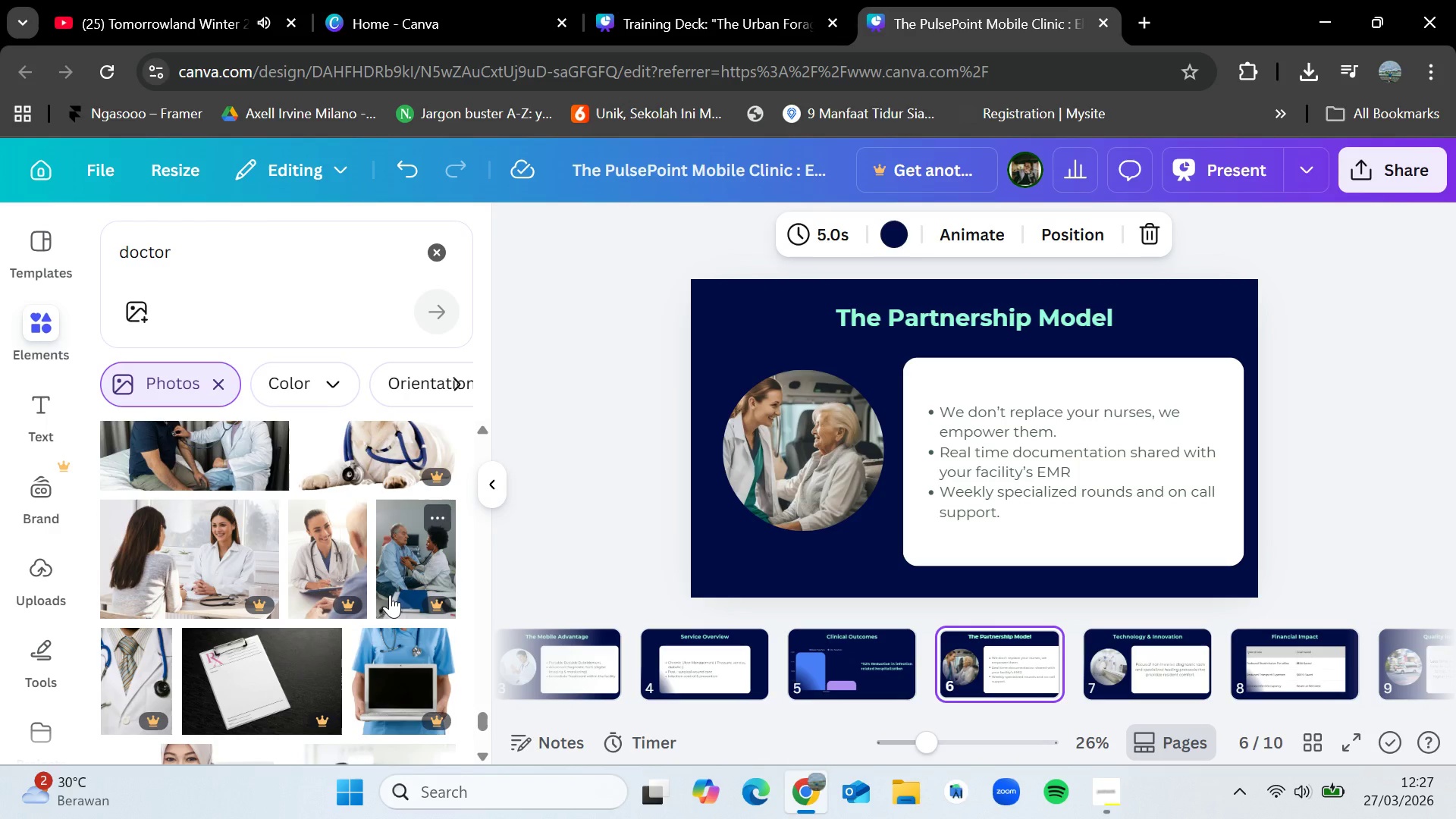 
wait(5.62)
 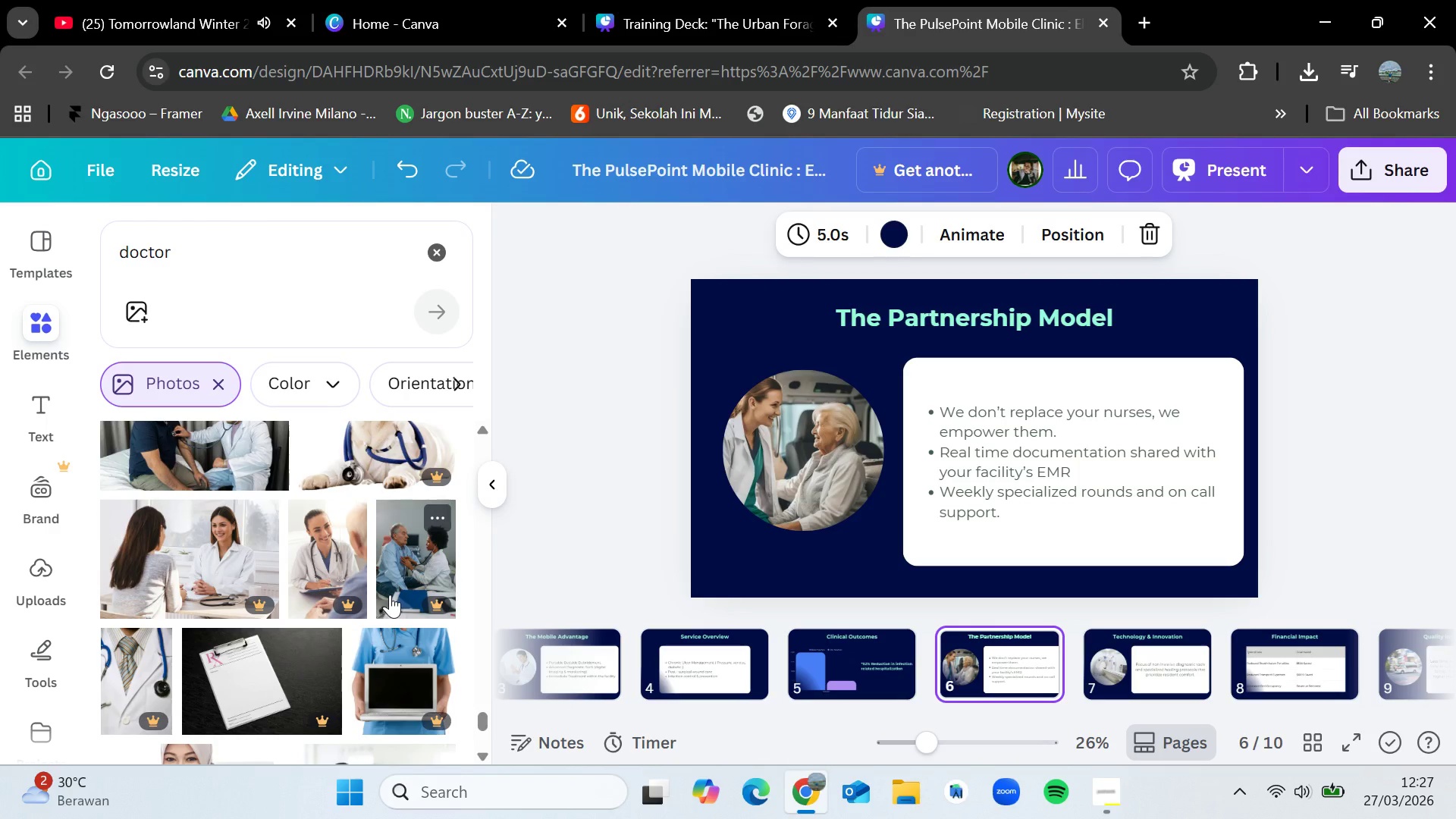 
scroll: coordinate [384, 629], scroll_direction: down, amount: 5.0
 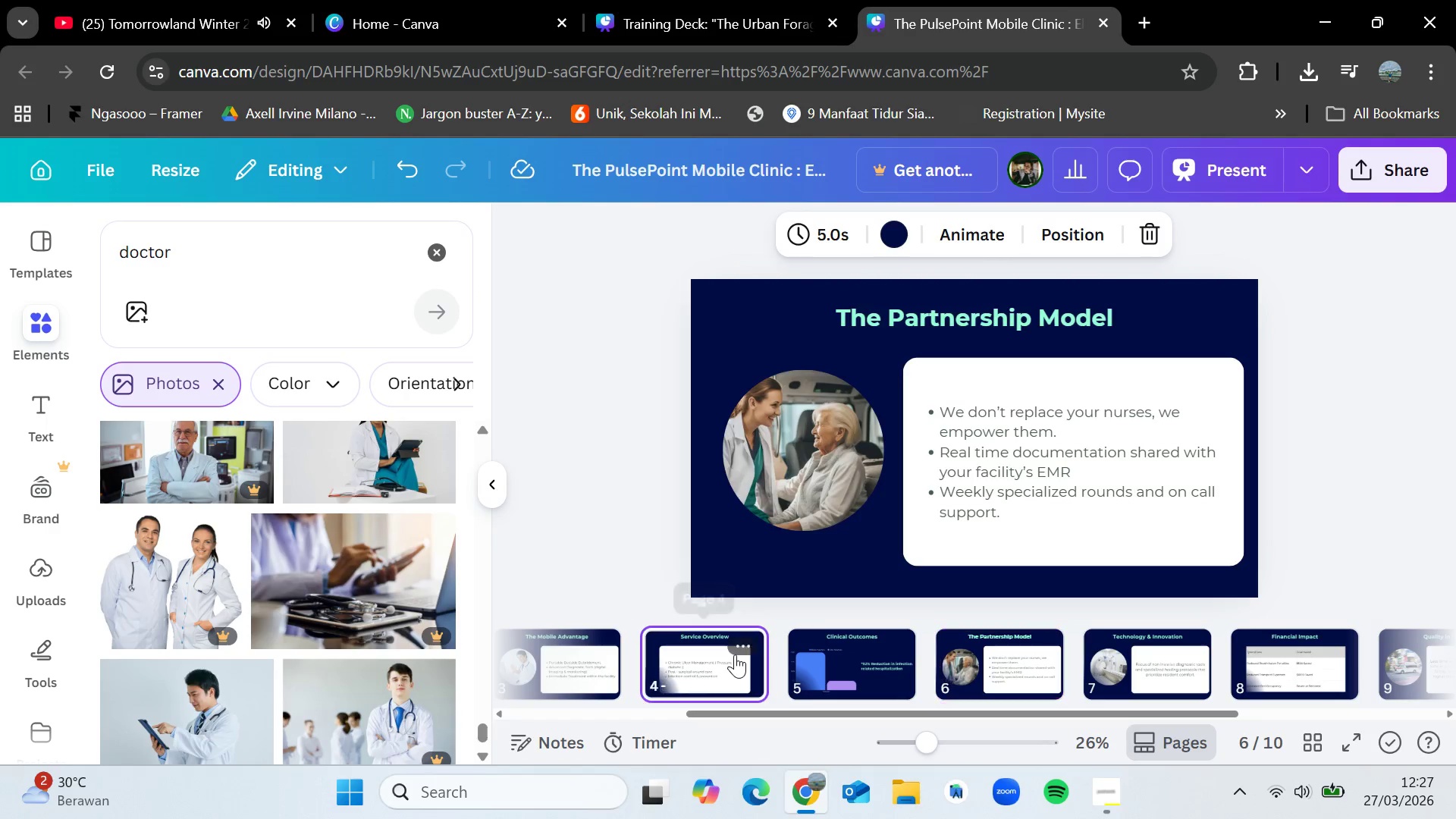 
double_click([822, 647])
 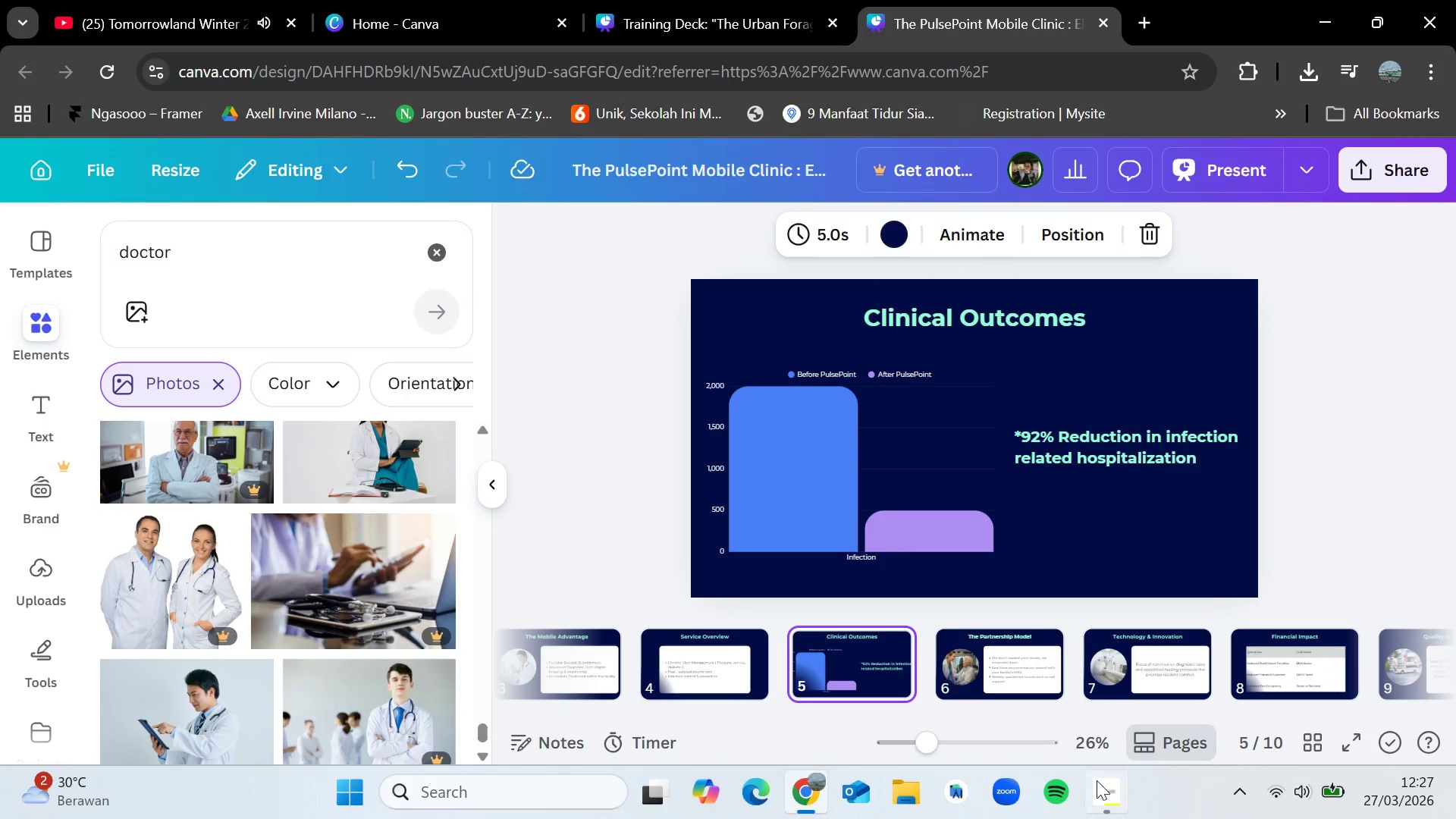 
left_click([1095, 788])